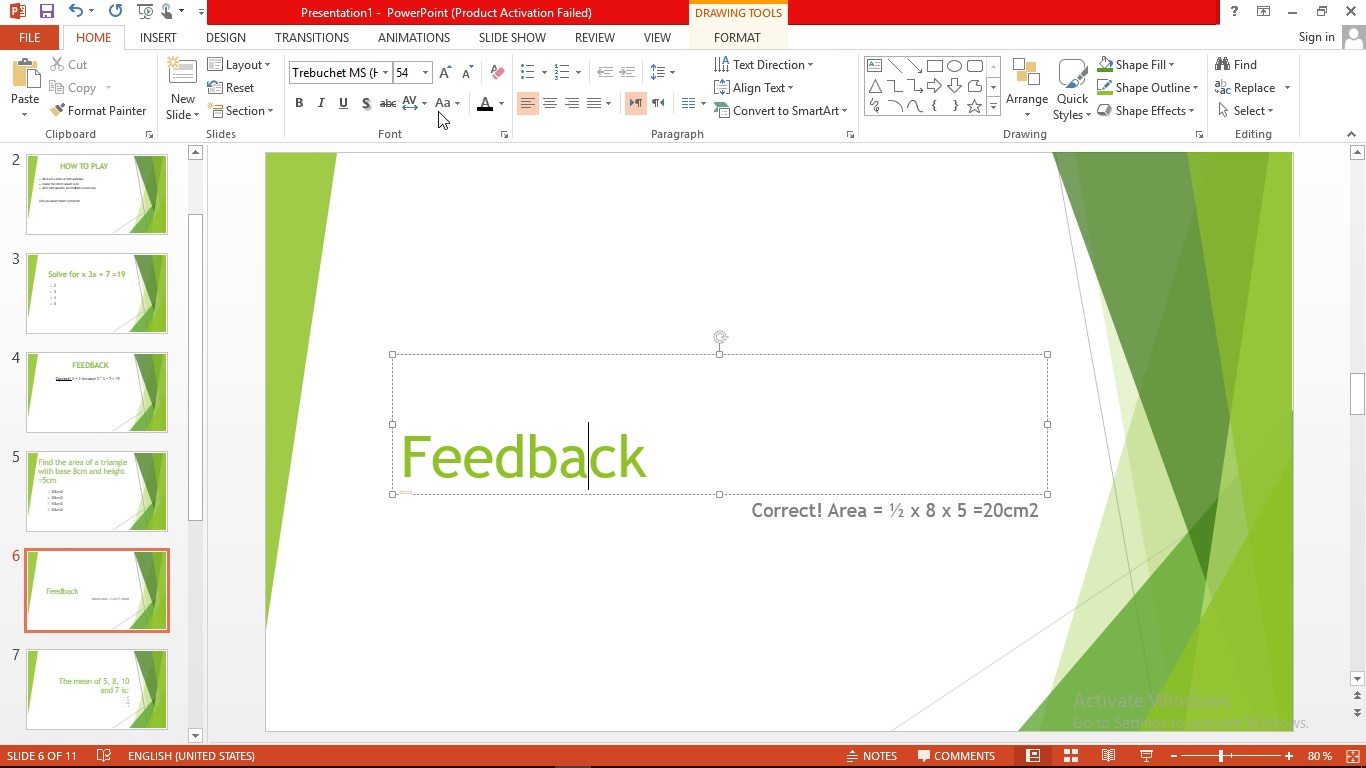 
left_click([442, 103])
 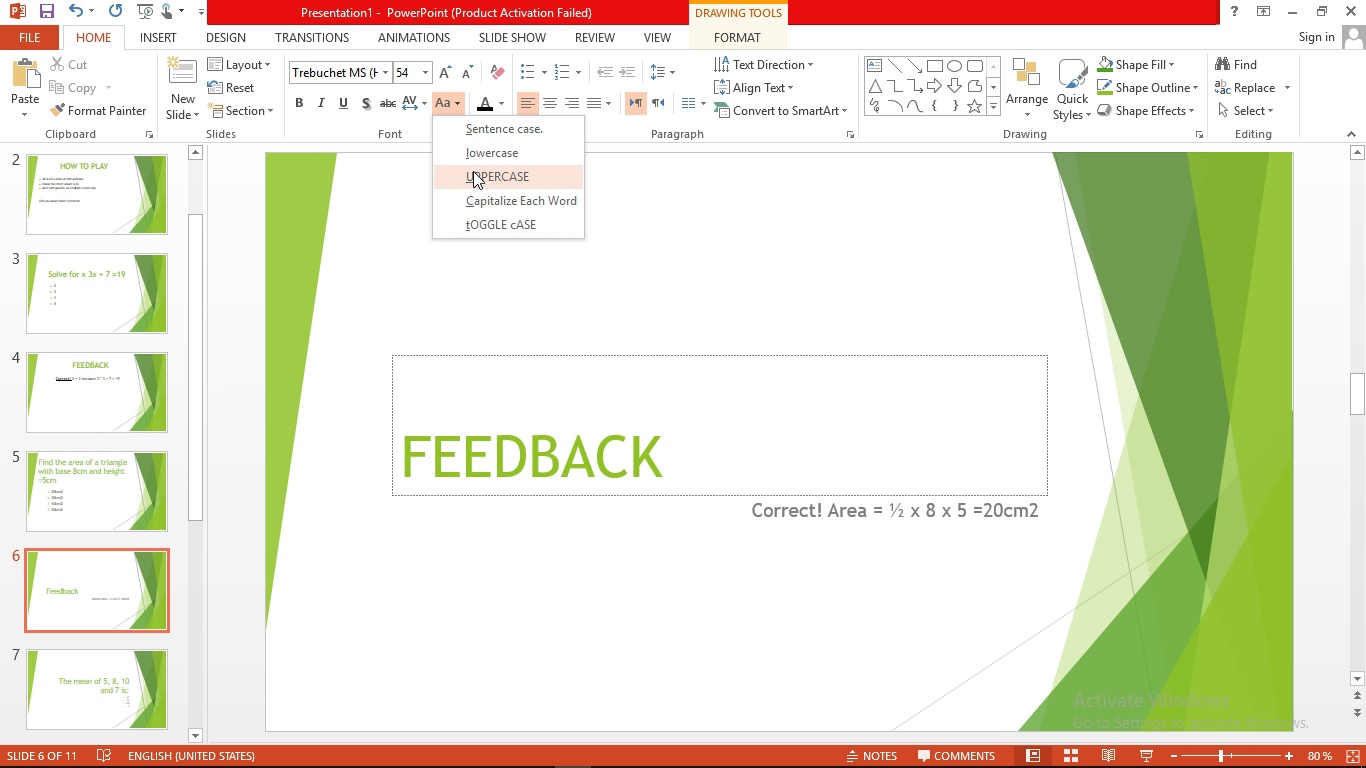 
left_click([473, 171])
 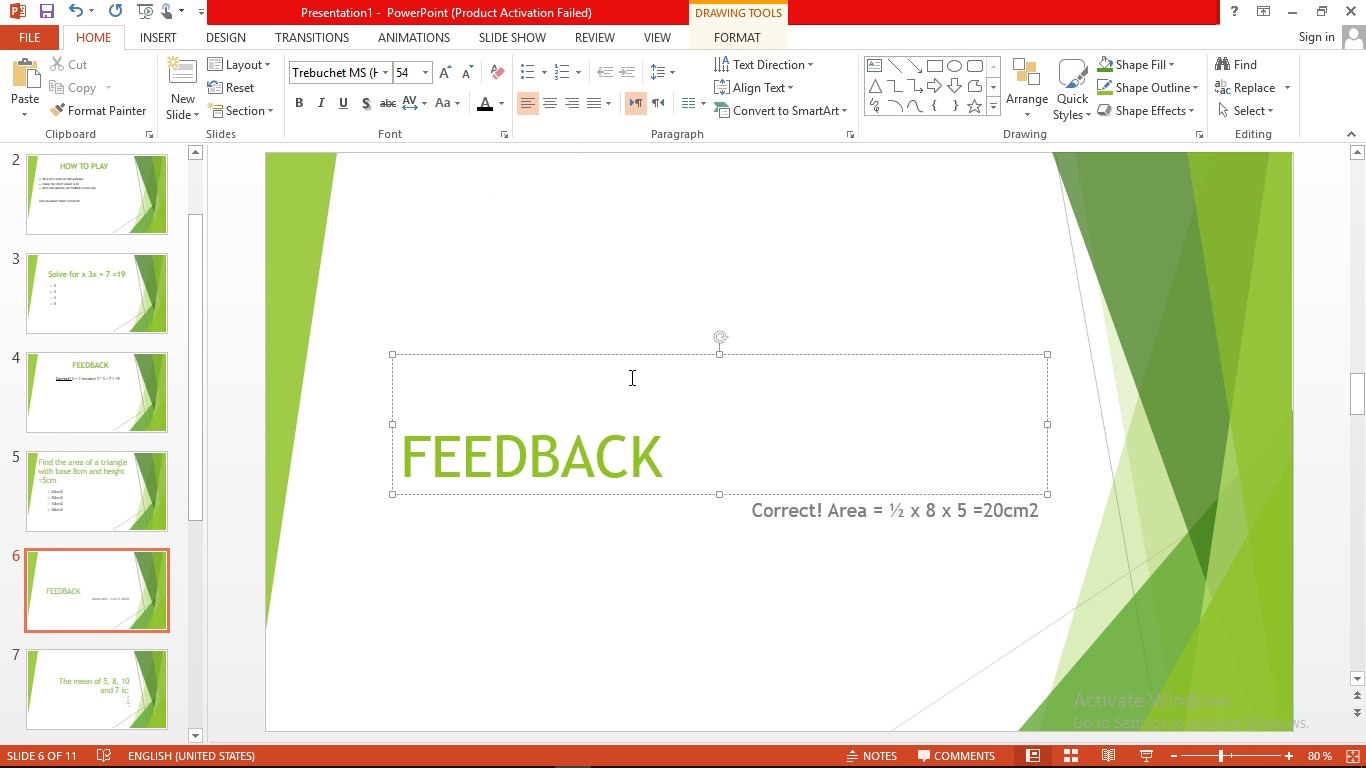 
left_click_drag(start_coordinate=[627, 355], to_coordinate=[779, 148])
 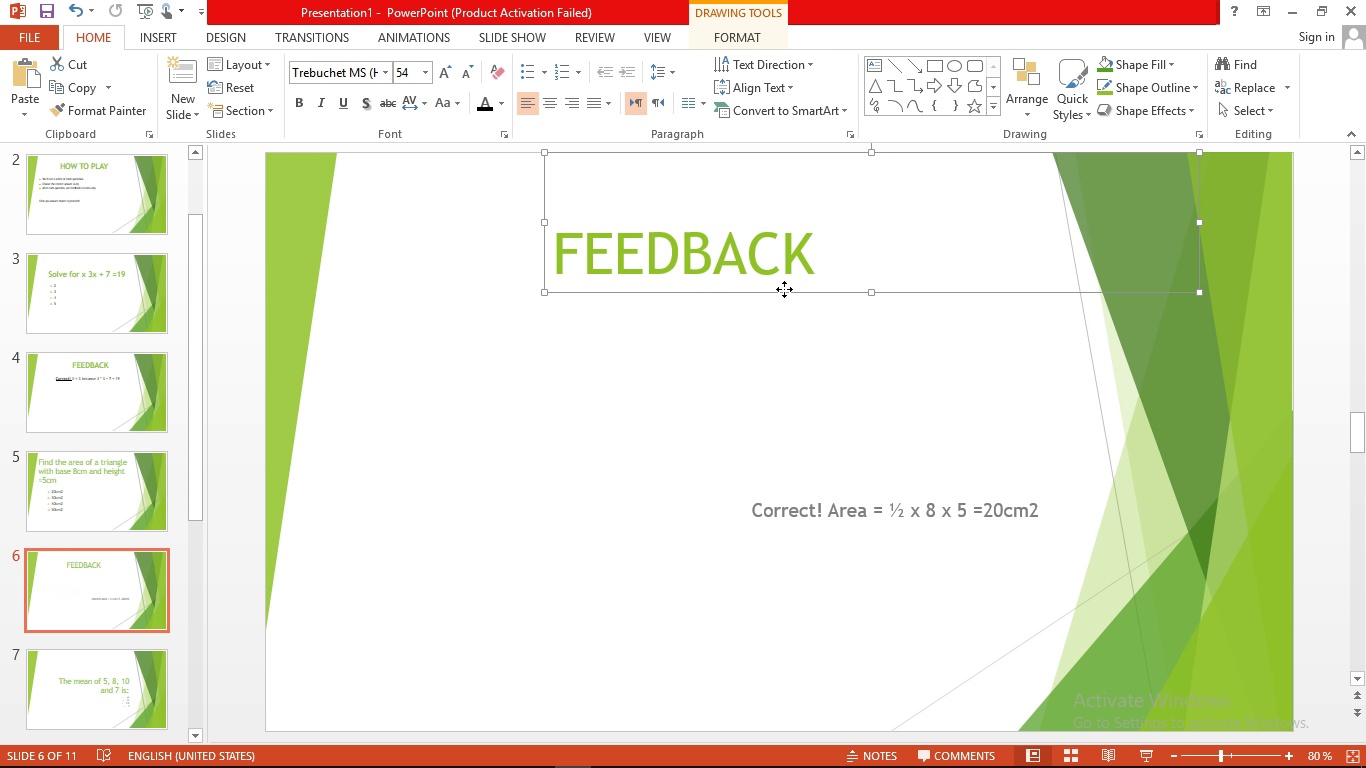 
left_click_drag(start_coordinate=[784, 289], to_coordinate=[773, 257])
 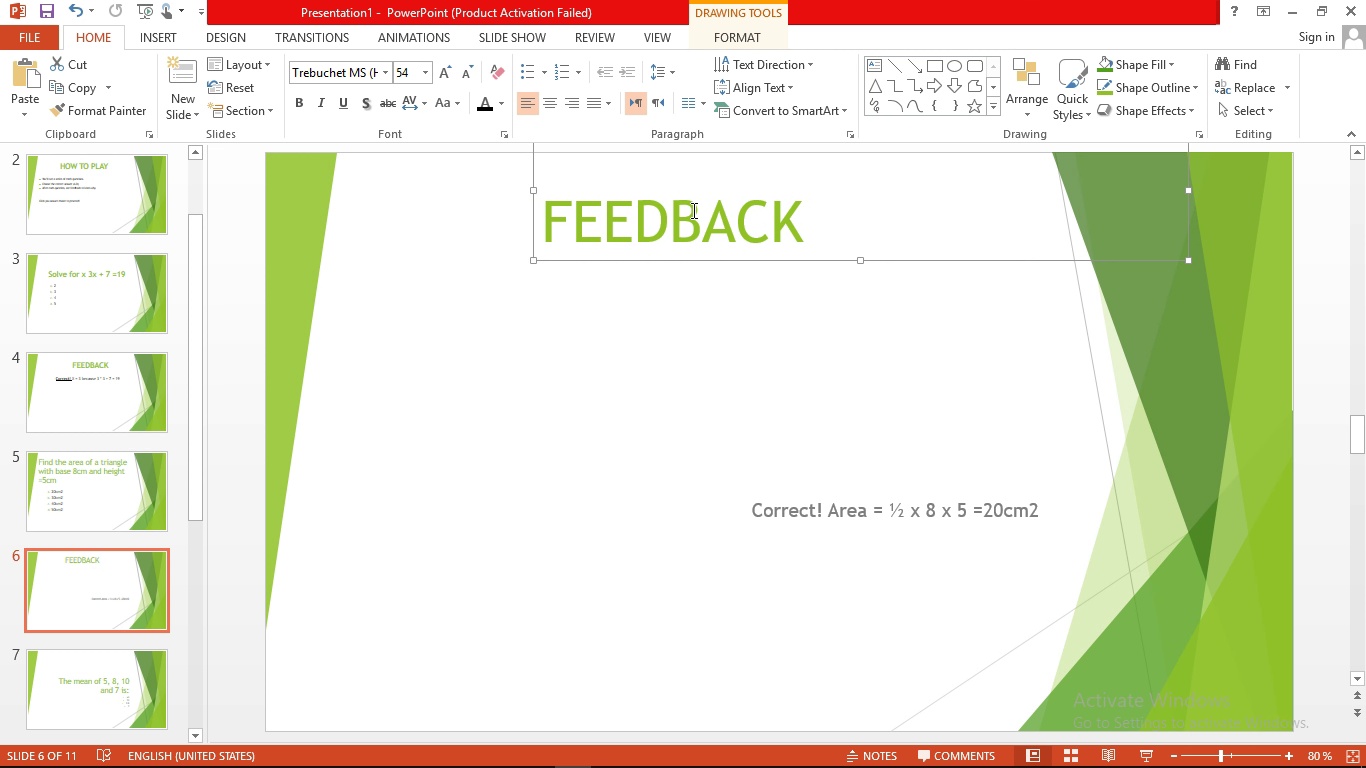 
left_click([692, 210])
 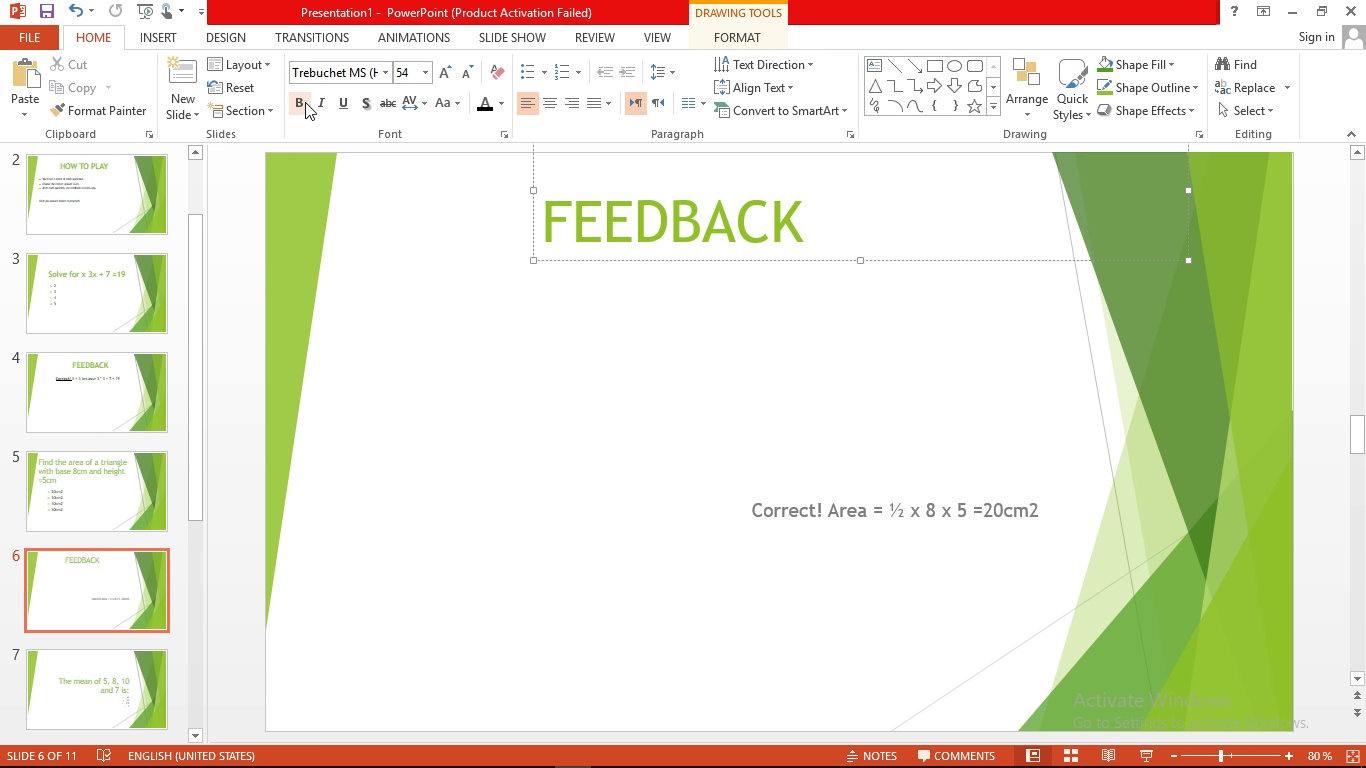 
left_click([303, 102])
 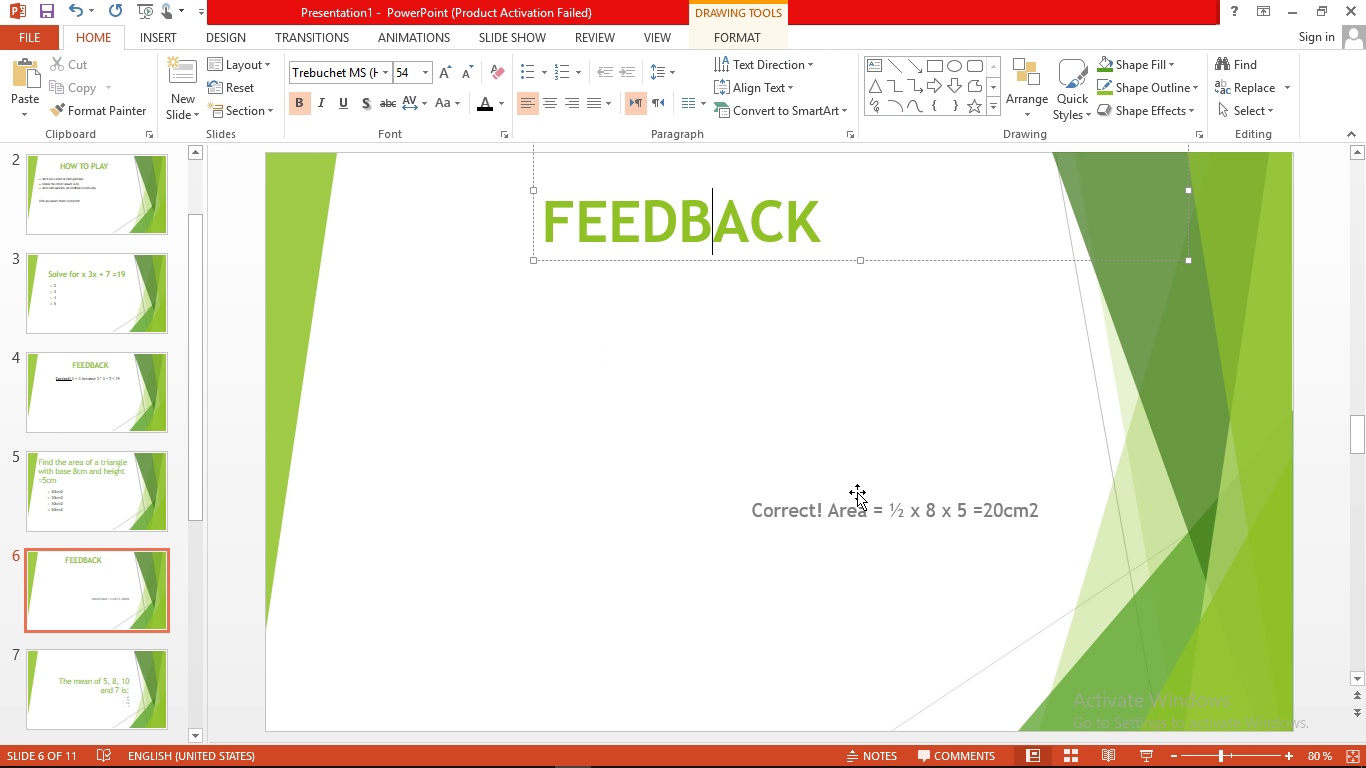 
left_click([857, 492])
 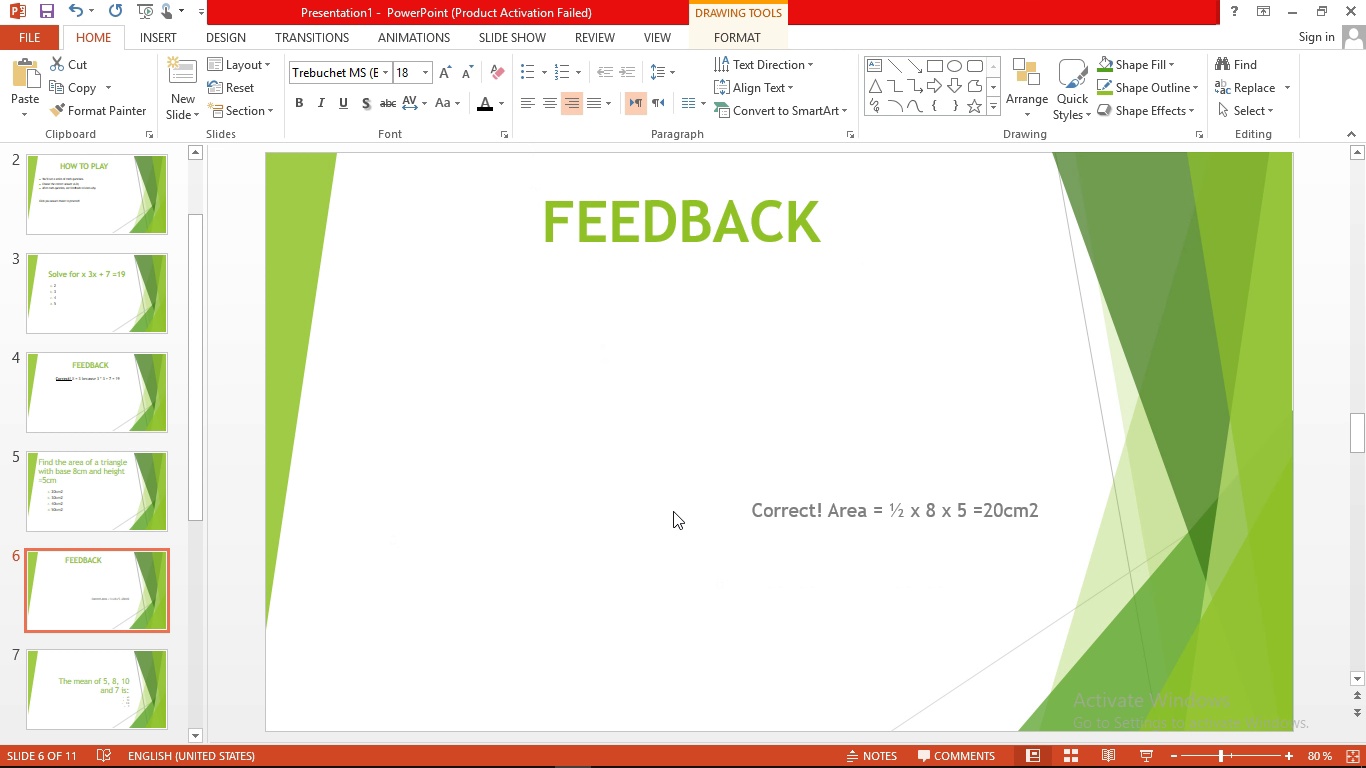 
left_click_drag(start_coordinate=[673, 511], to_coordinate=[719, 519])
 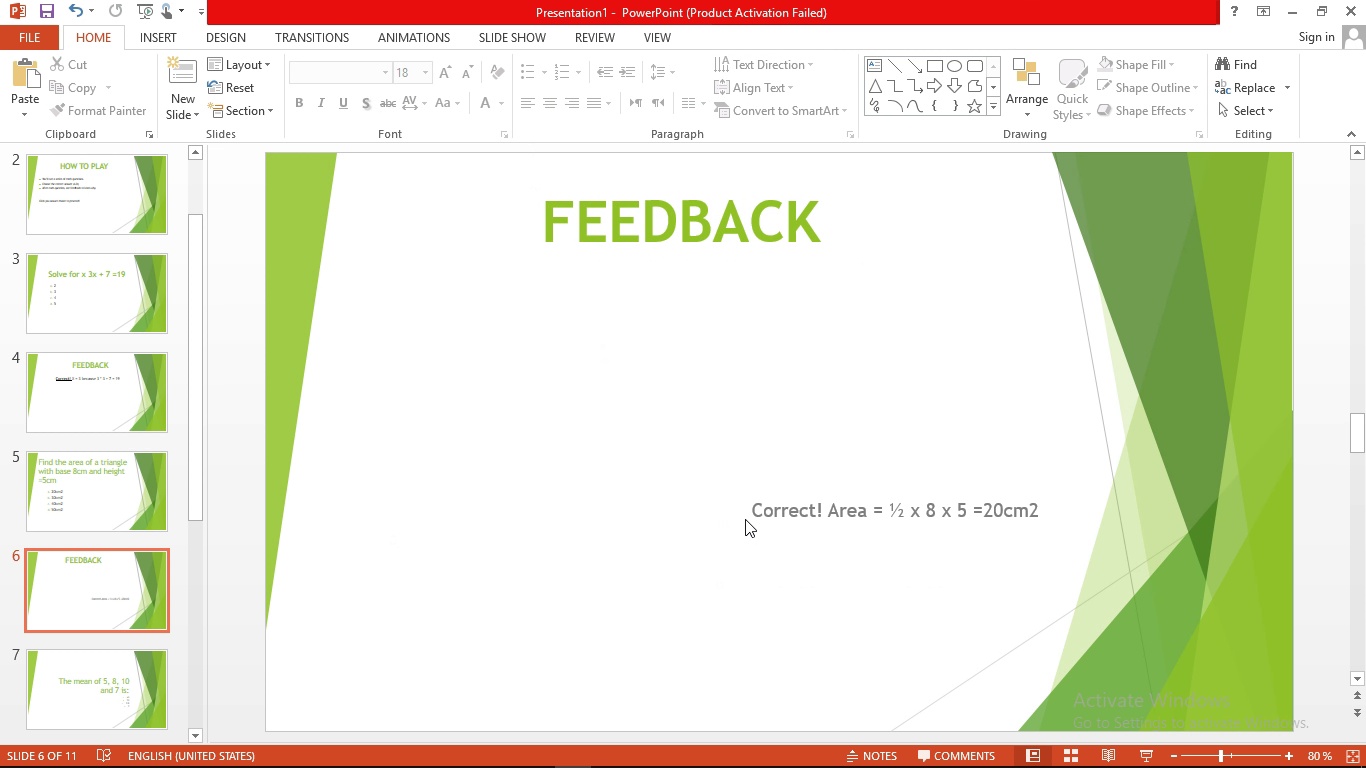 
left_click([742, 520])
 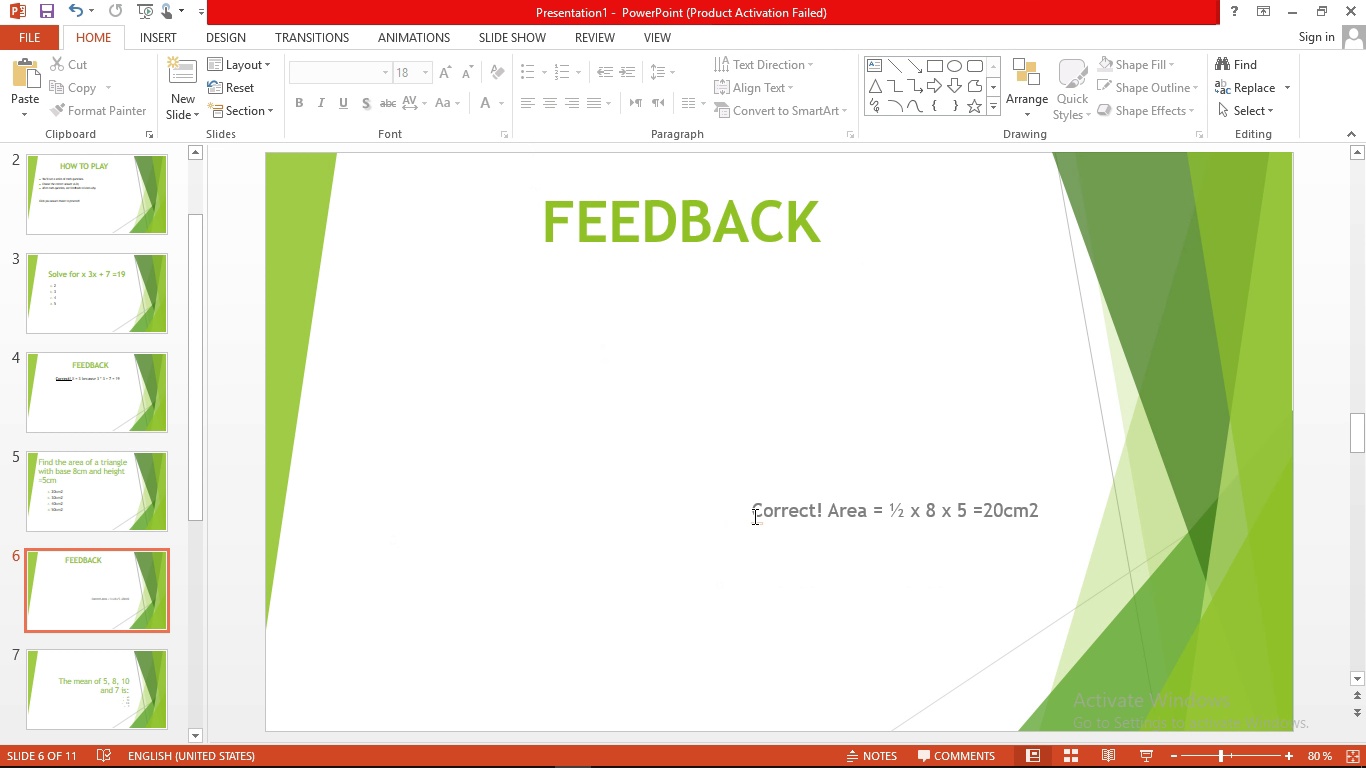 
left_click([753, 516])
 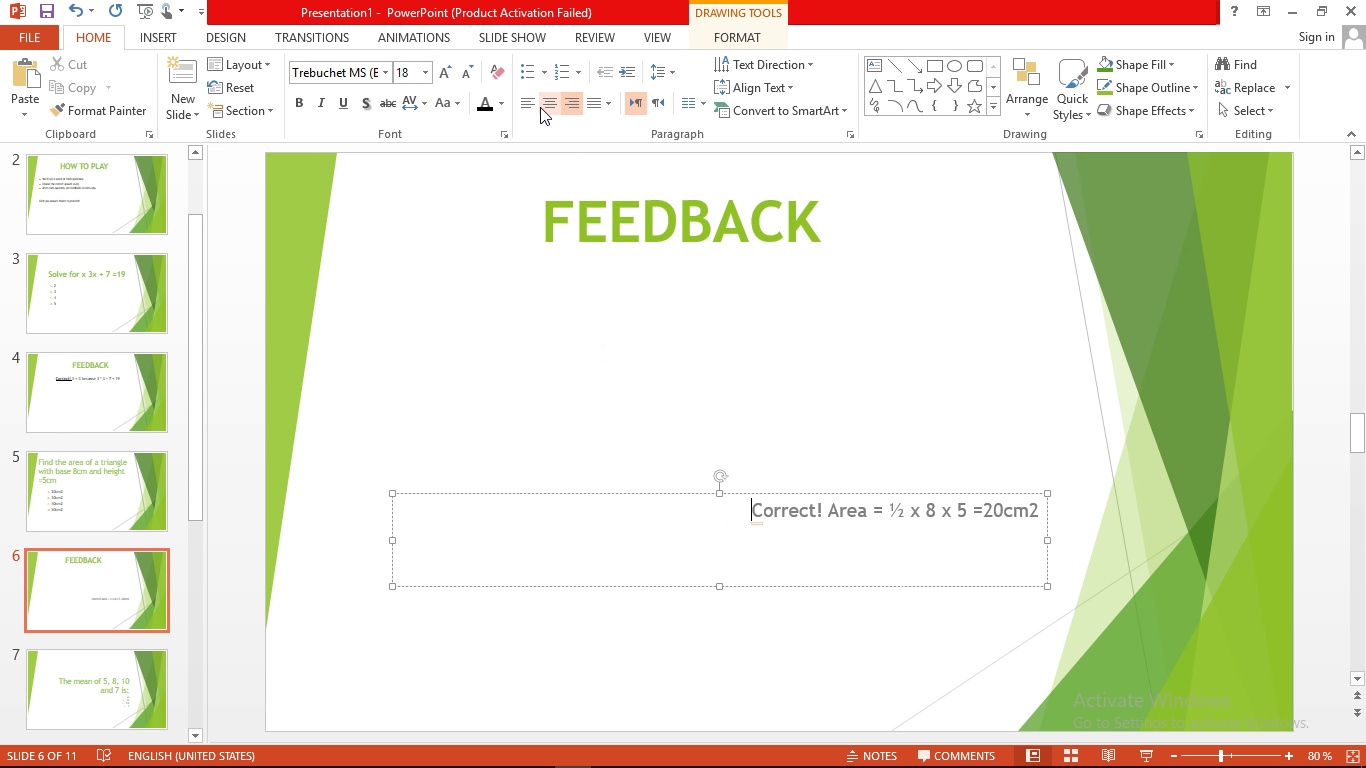 
left_click([540, 107])
 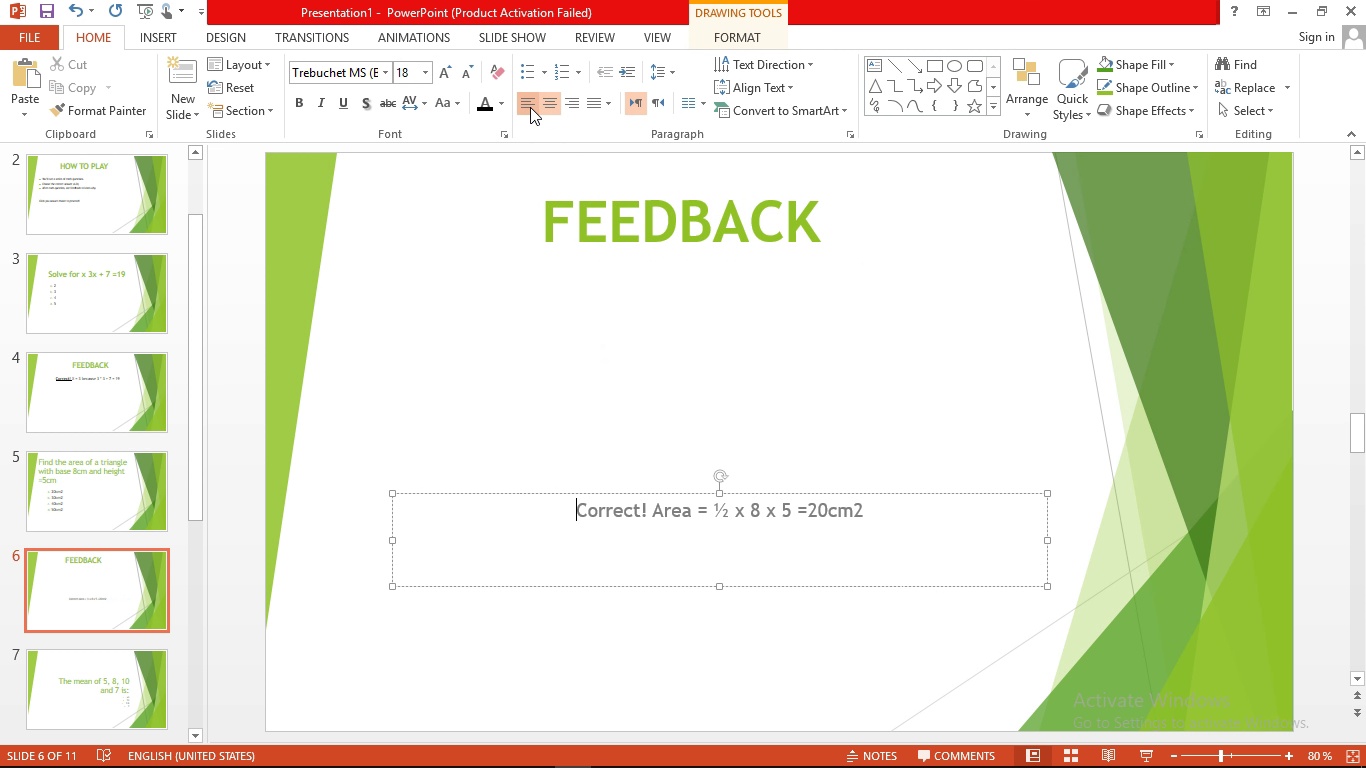 
double_click([530, 107])
 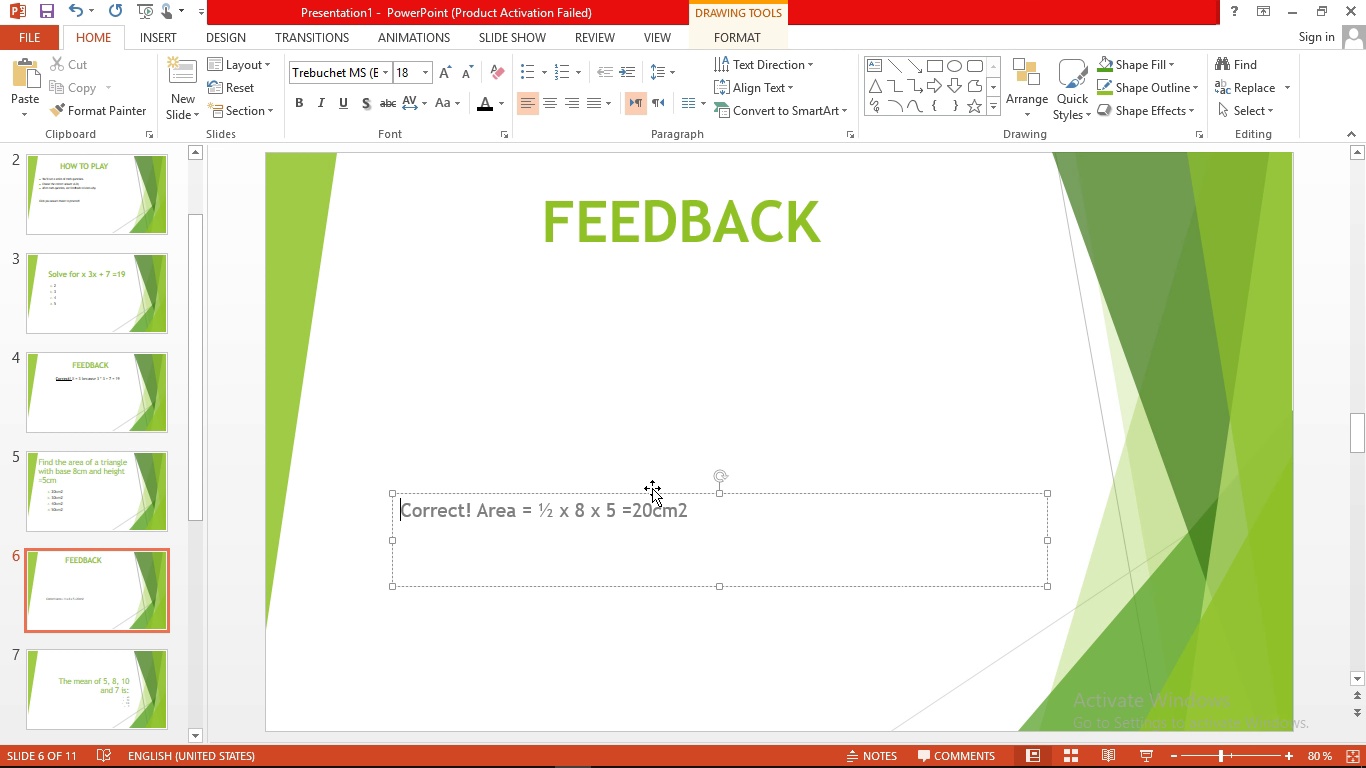 
left_click_drag(start_coordinate=[652, 488], to_coordinate=[785, 278])
 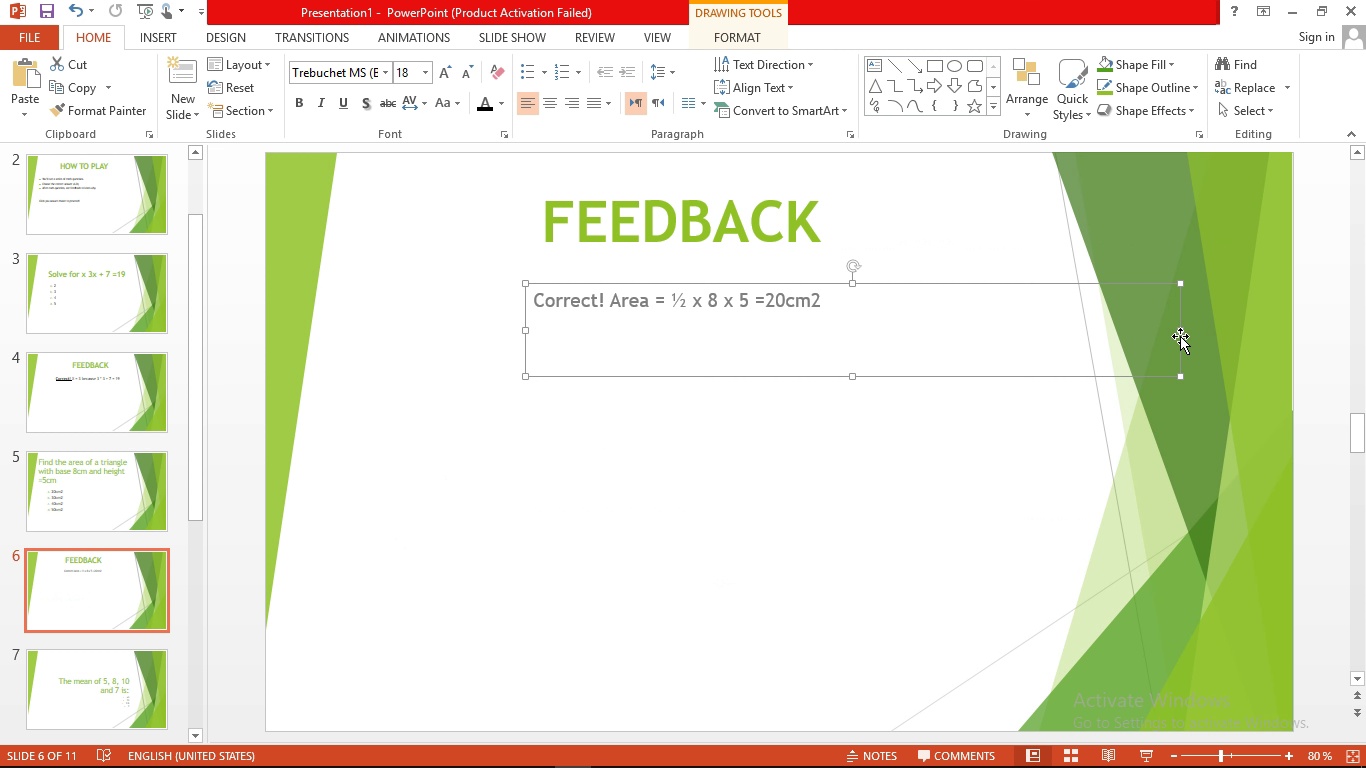 
left_click_drag(start_coordinate=[1182, 332], to_coordinate=[952, 333])
 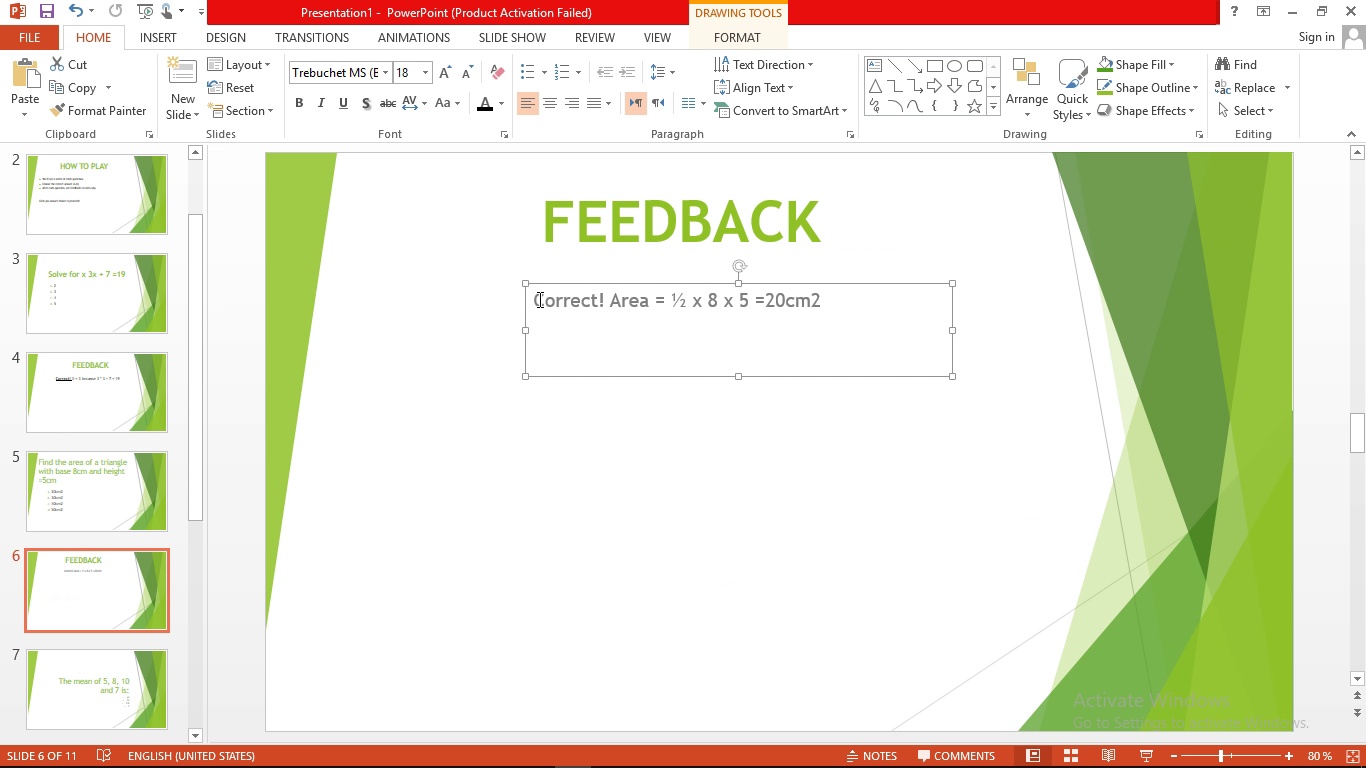 
left_click_drag(start_coordinate=[536, 300], to_coordinate=[907, 321])
 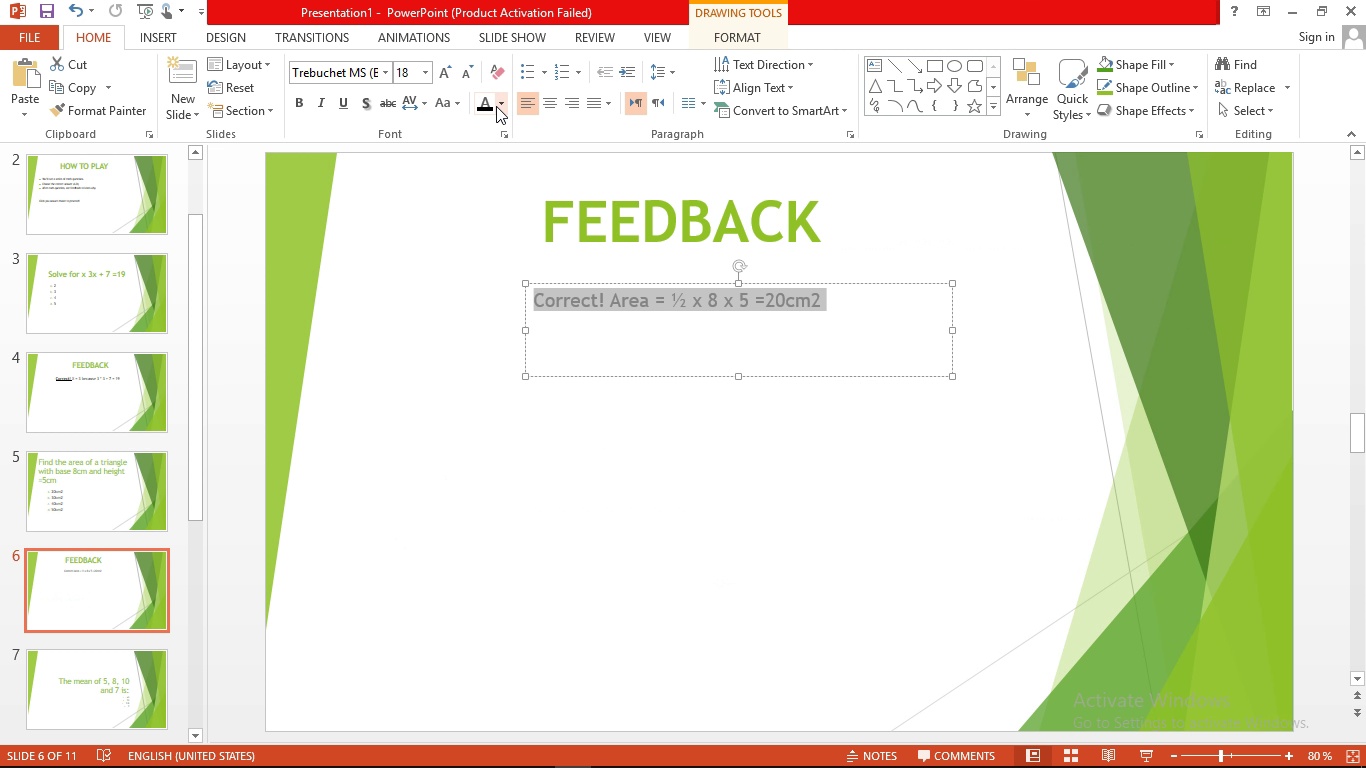 
left_click([496, 106])
 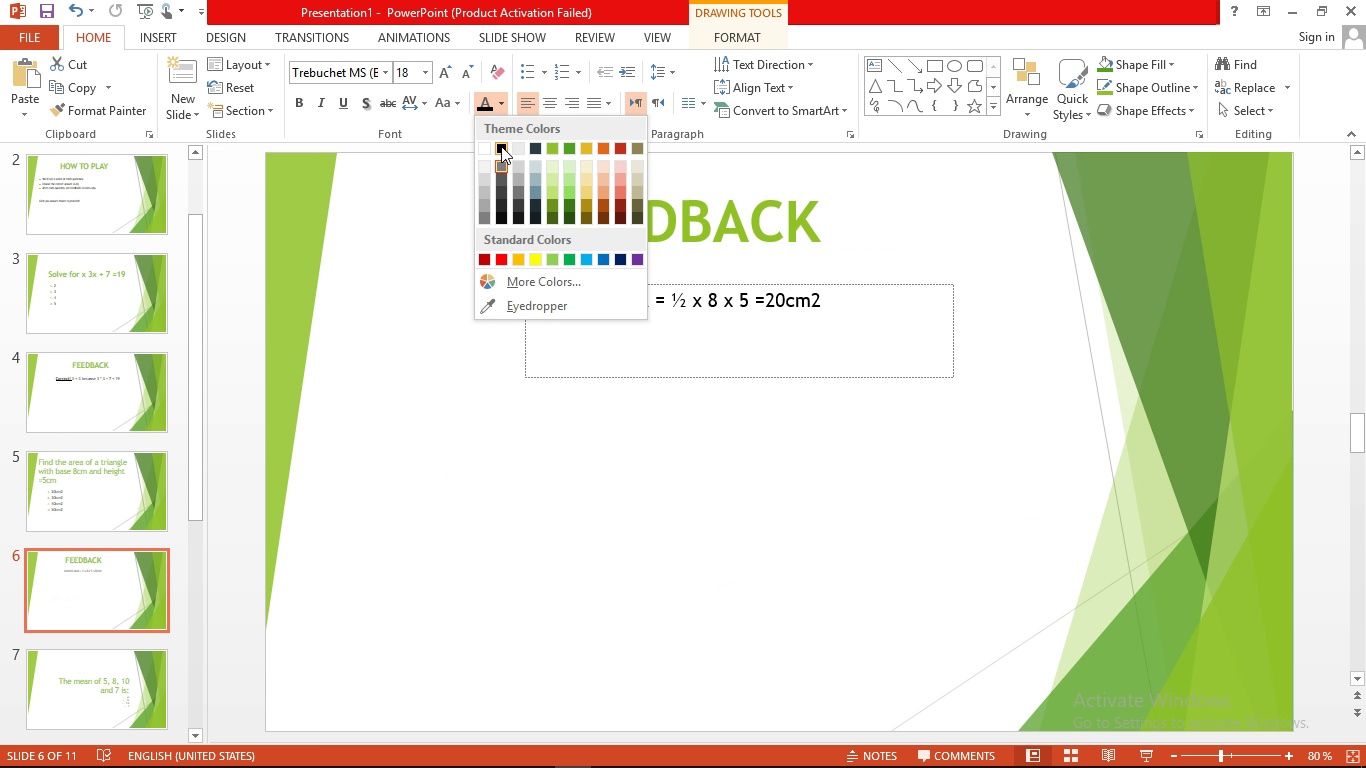 
left_click([501, 146])
 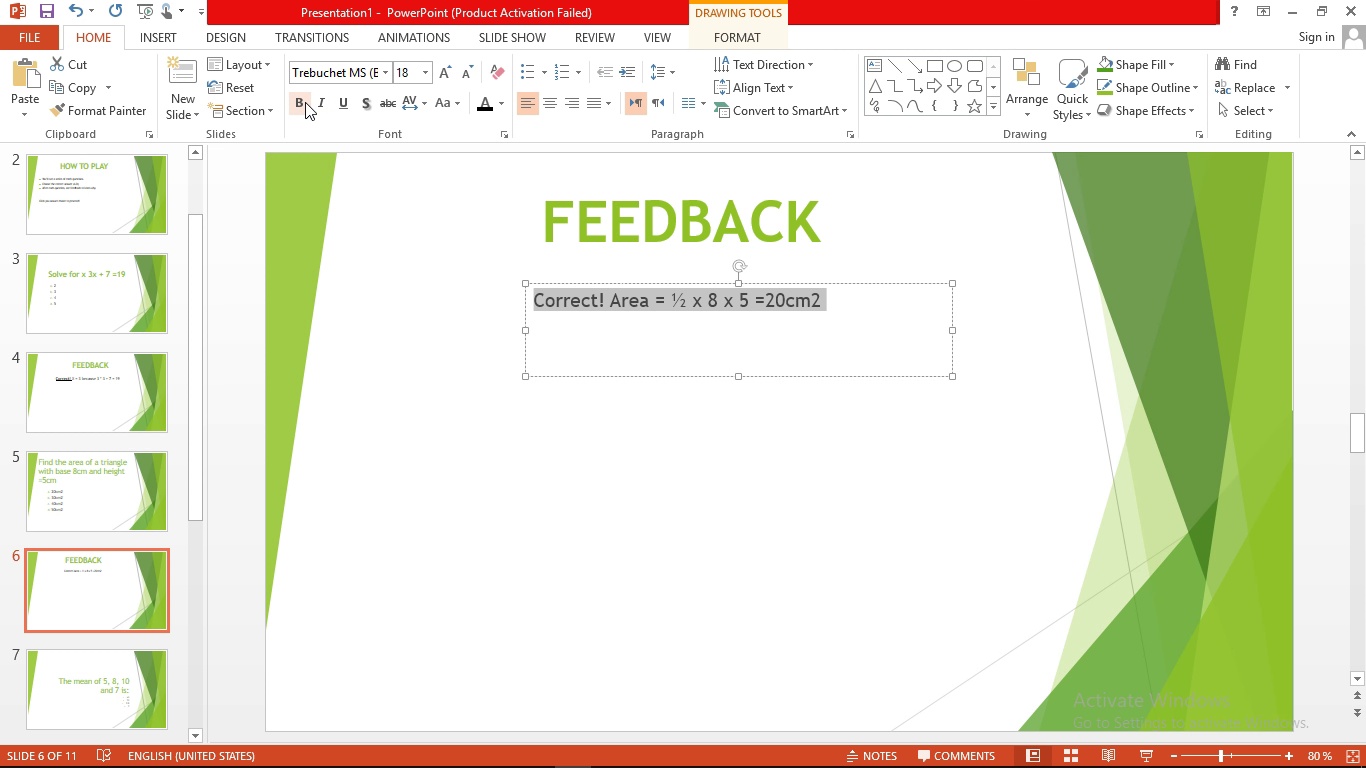 
left_click([300, 102])
 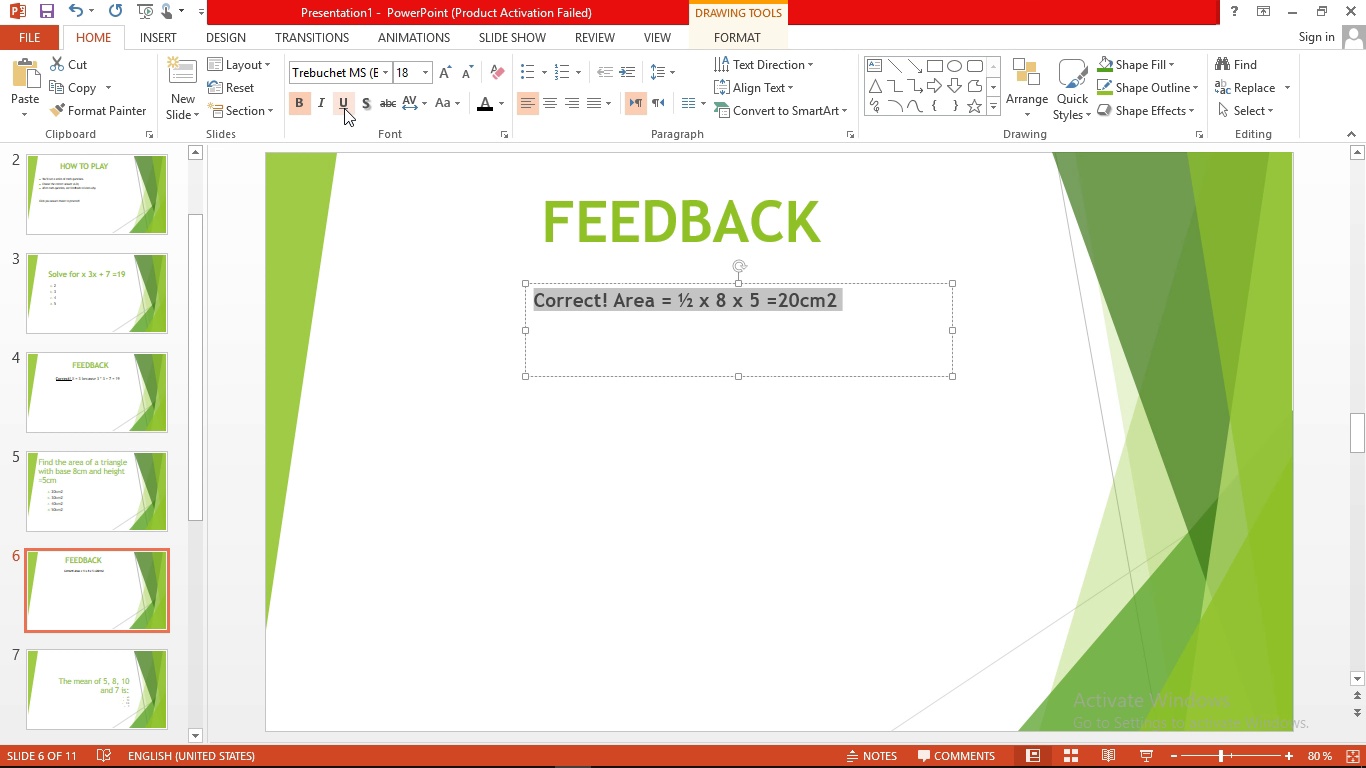 
left_click([344, 108])
 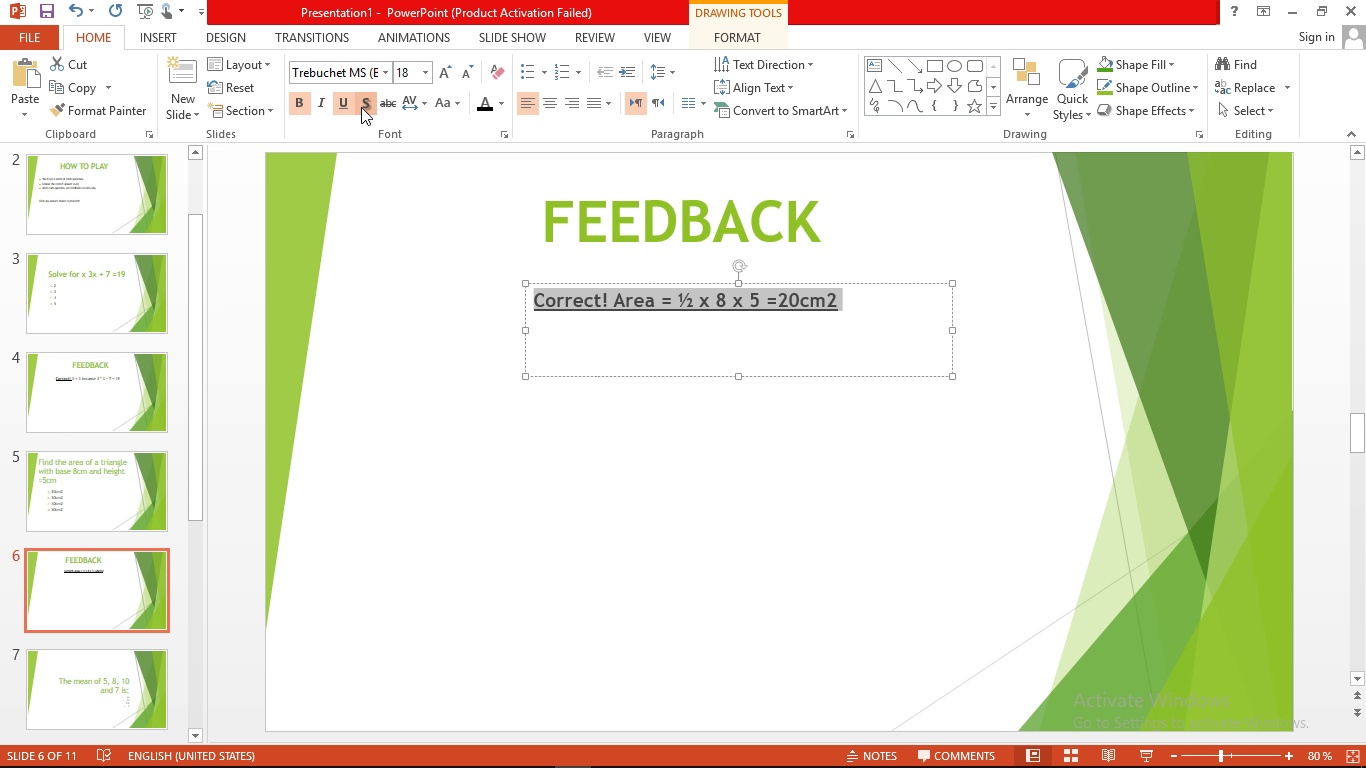 
left_click([361, 107])
 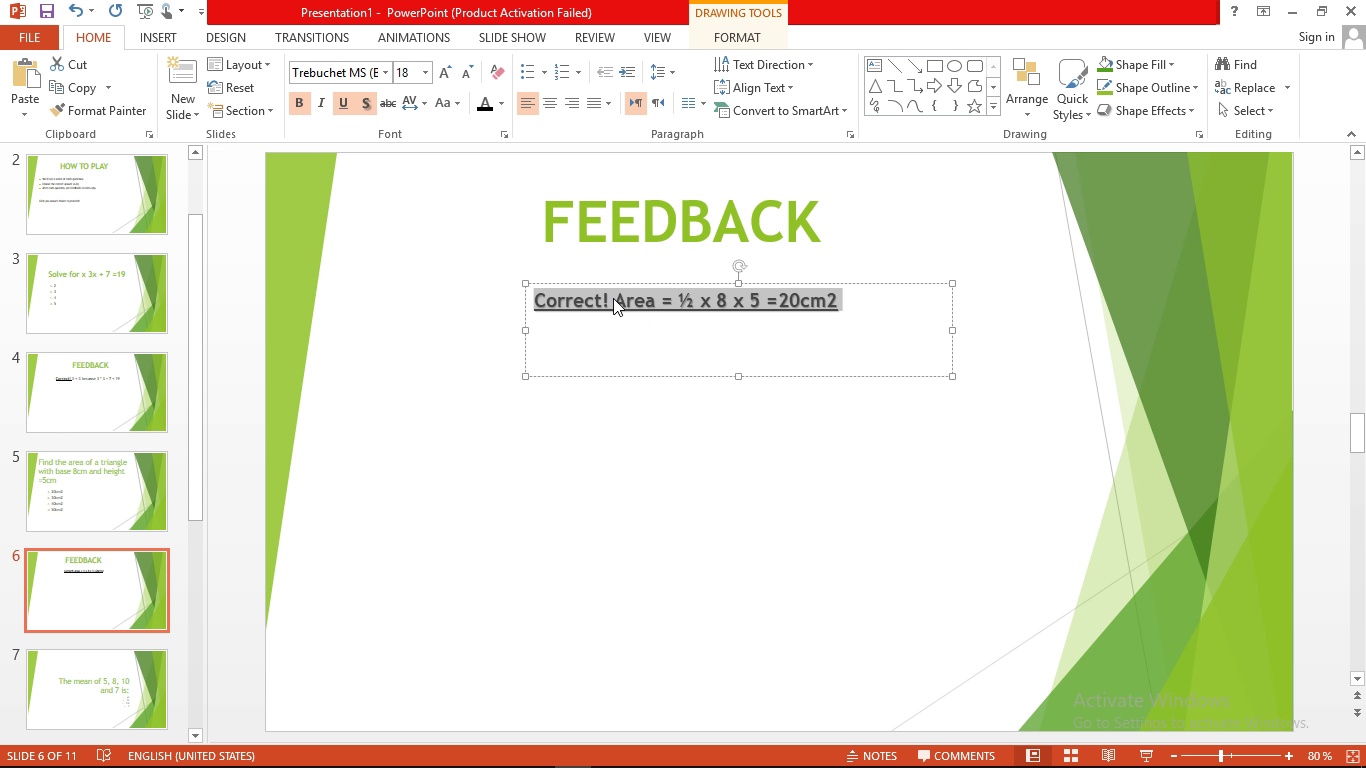 
left_click([613, 298])
 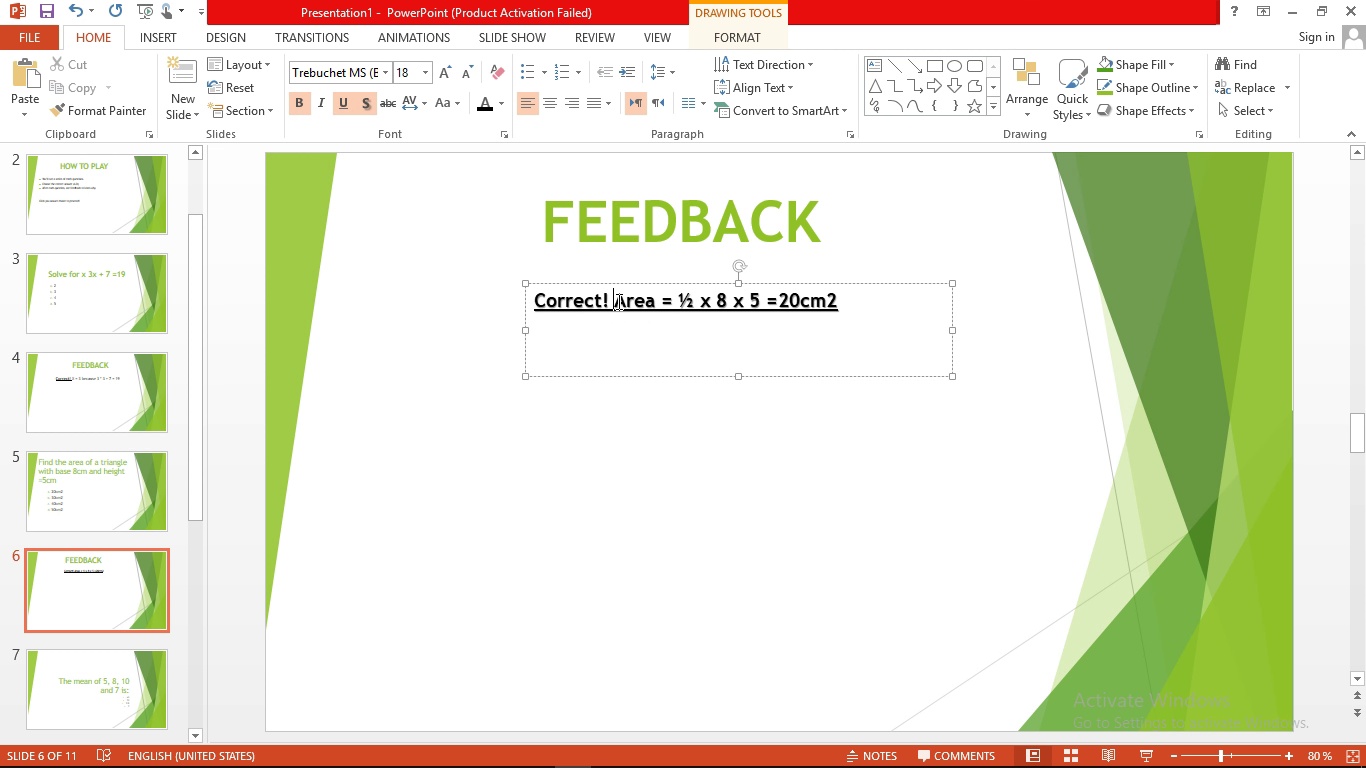 
left_click_drag(start_coordinate=[617, 301], to_coordinate=[957, 351])
 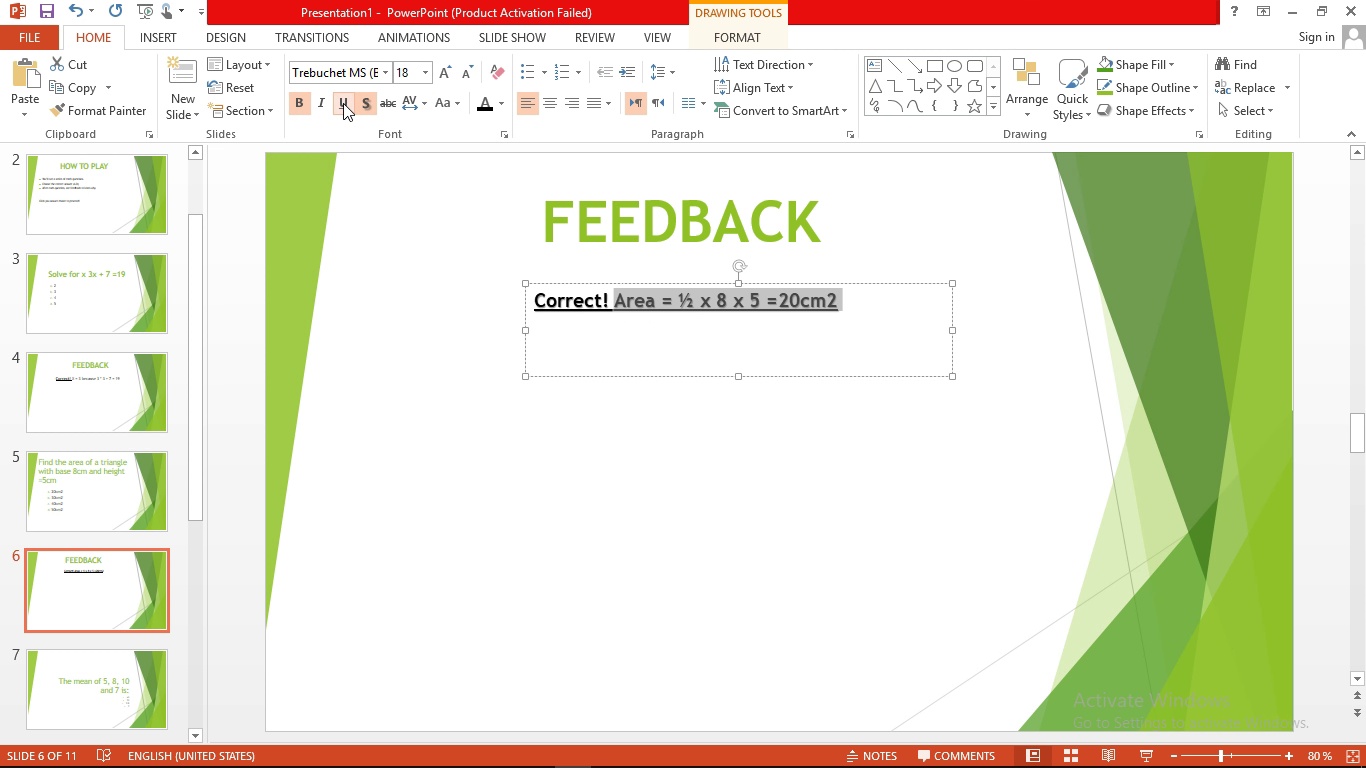 
left_click([343, 101])
 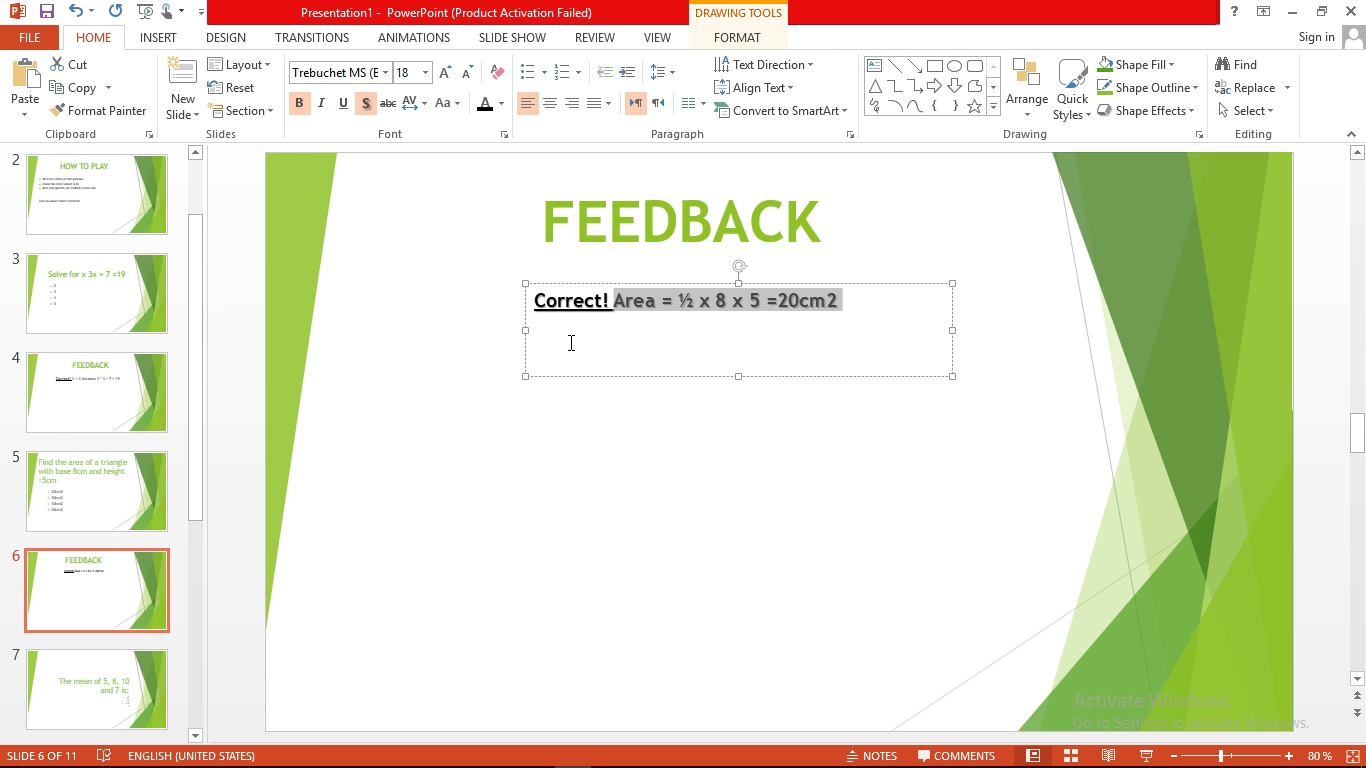 
left_click([552, 331])
 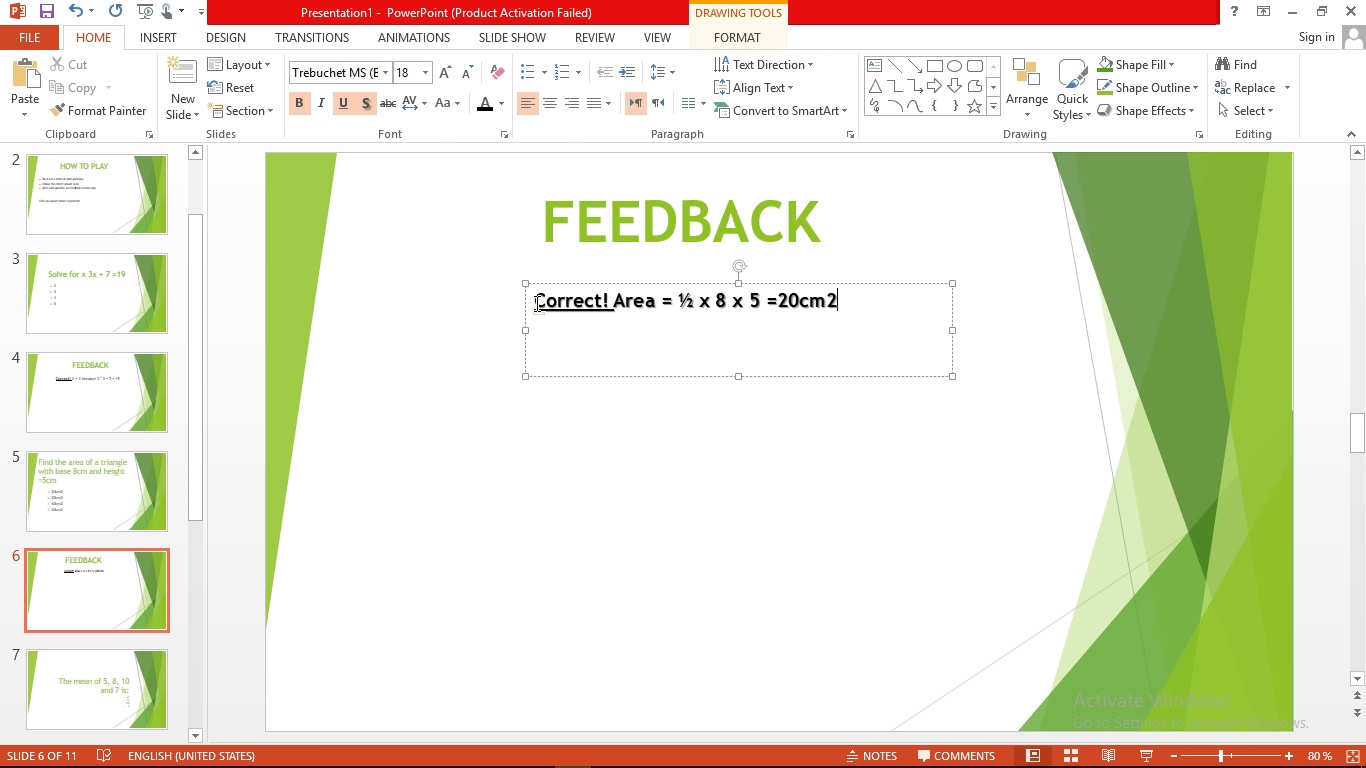 
left_click_drag(start_coordinate=[535, 303], to_coordinate=[1022, 348])
 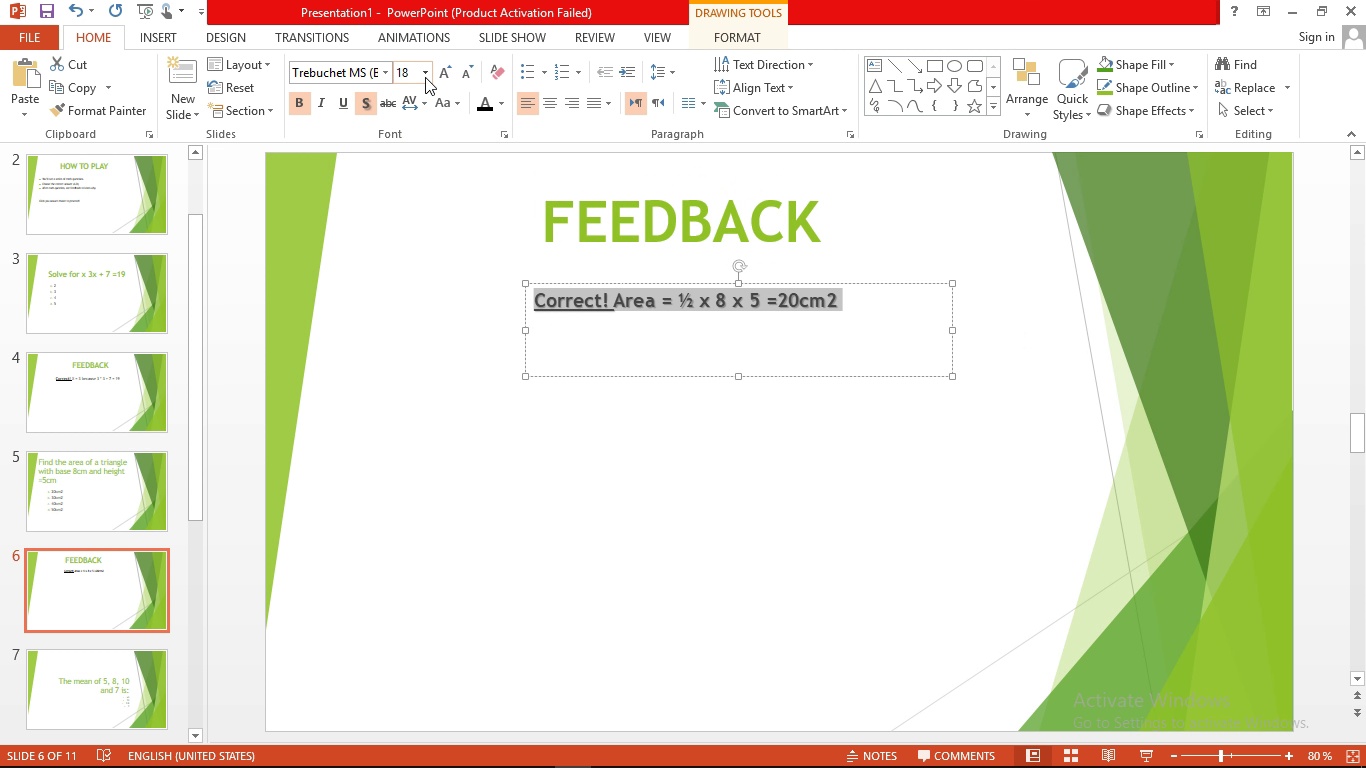 
left_click([426, 77])
 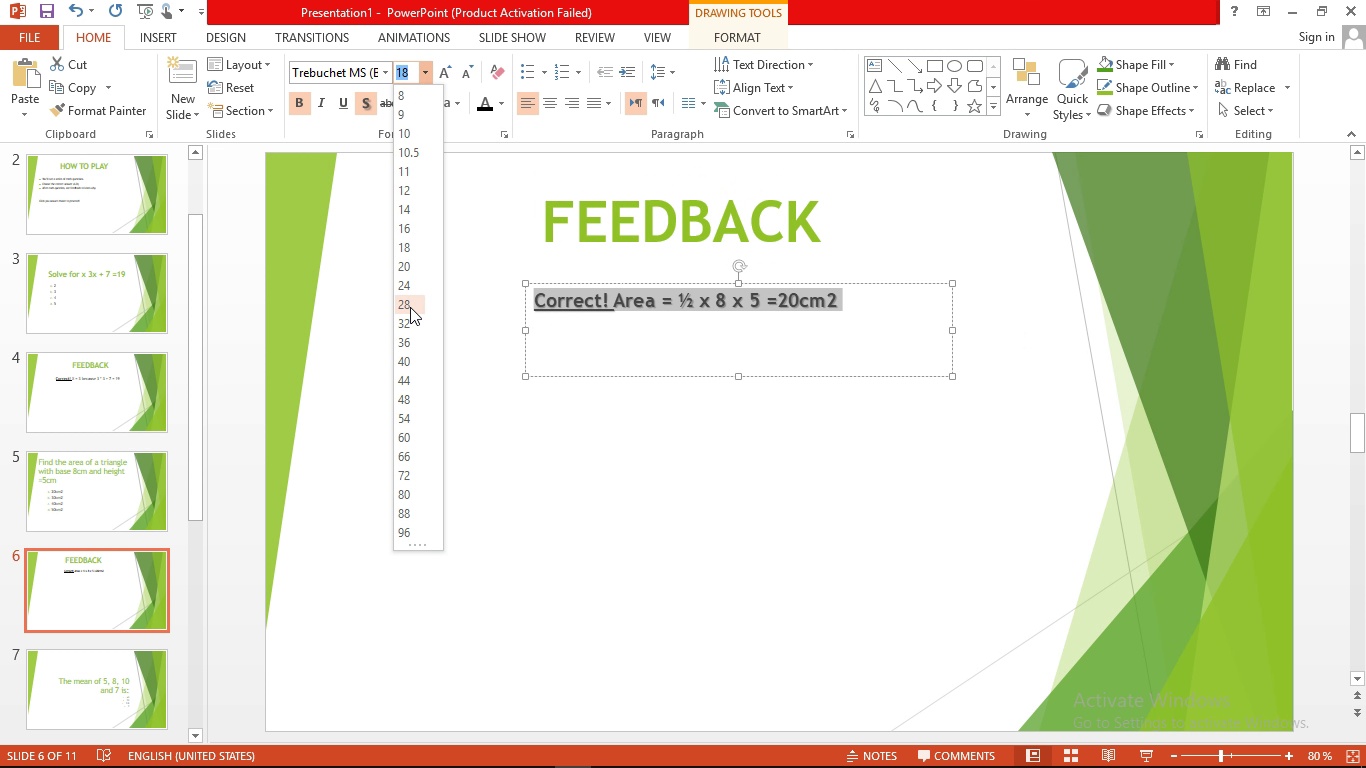 
left_click([410, 306])
 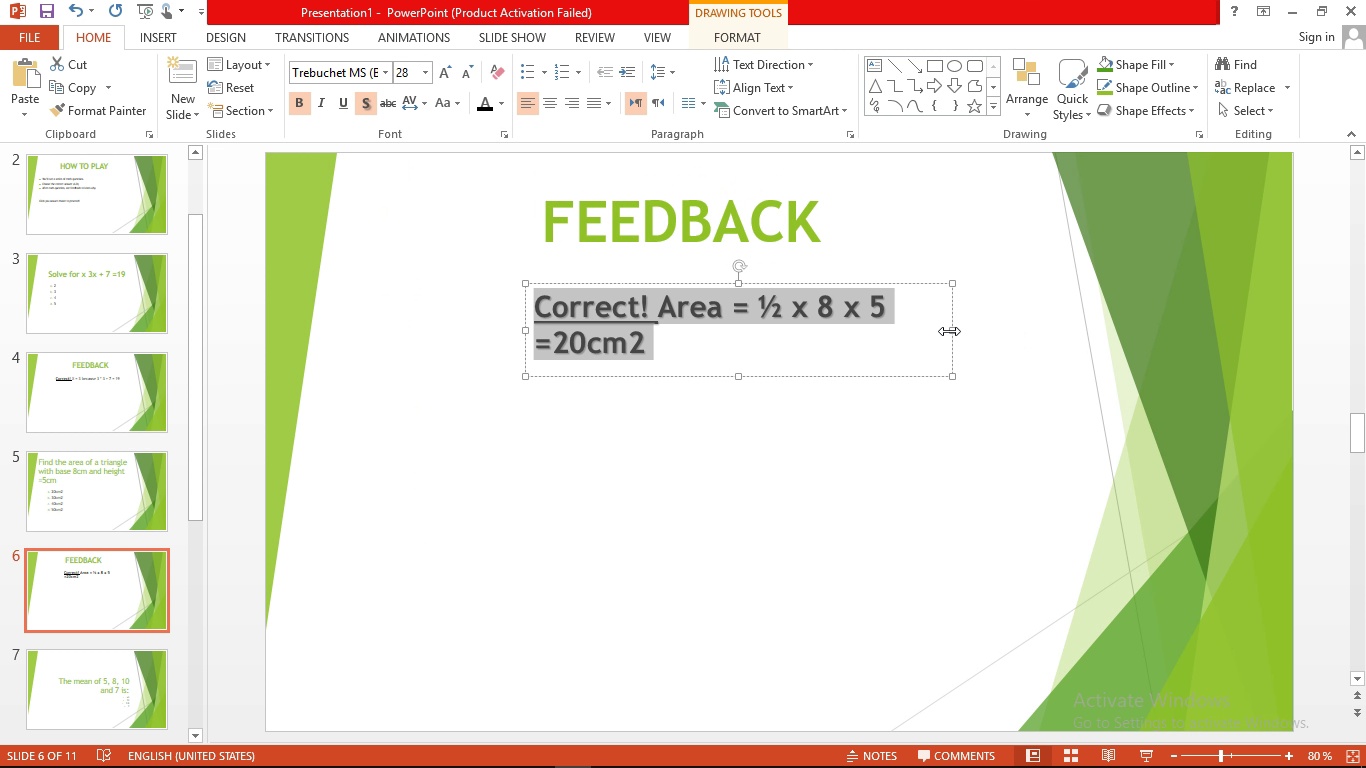 
left_click_drag(start_coordinate=[952, 331], to_coordinate=[1084, 334])
 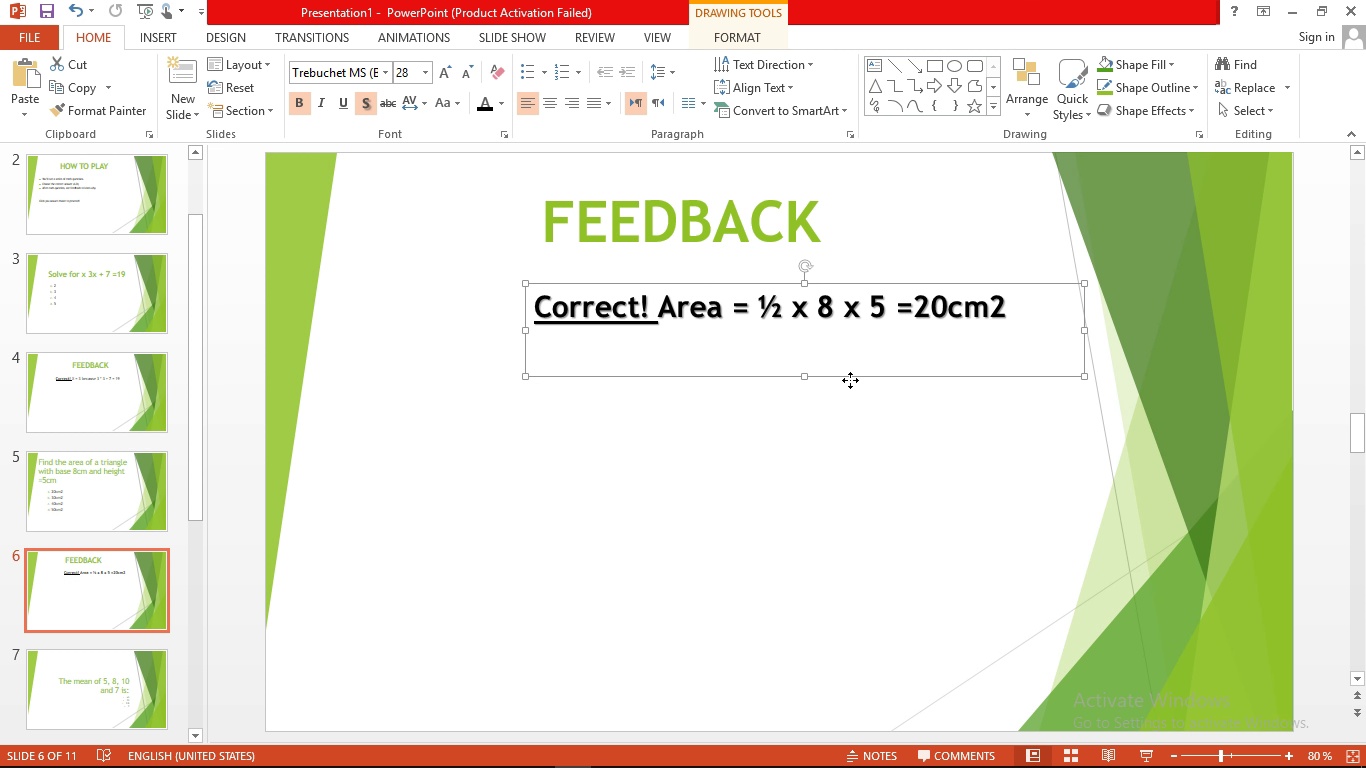 
left_click_drag(start_coordinate=[850, 380], to_coordinate=[782, 381])
 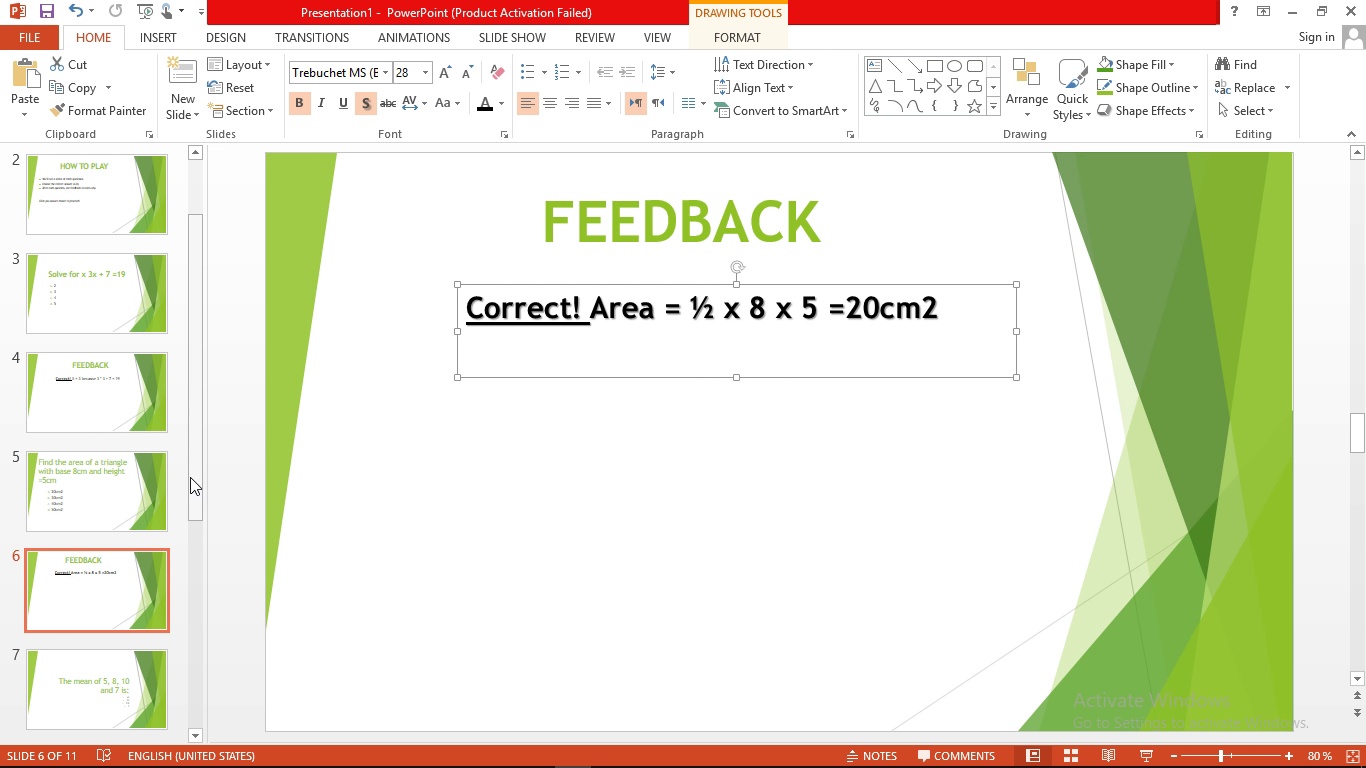 
left_click_drag(start_coordinate=[193, 479], to_coordinate=[198, 767])
 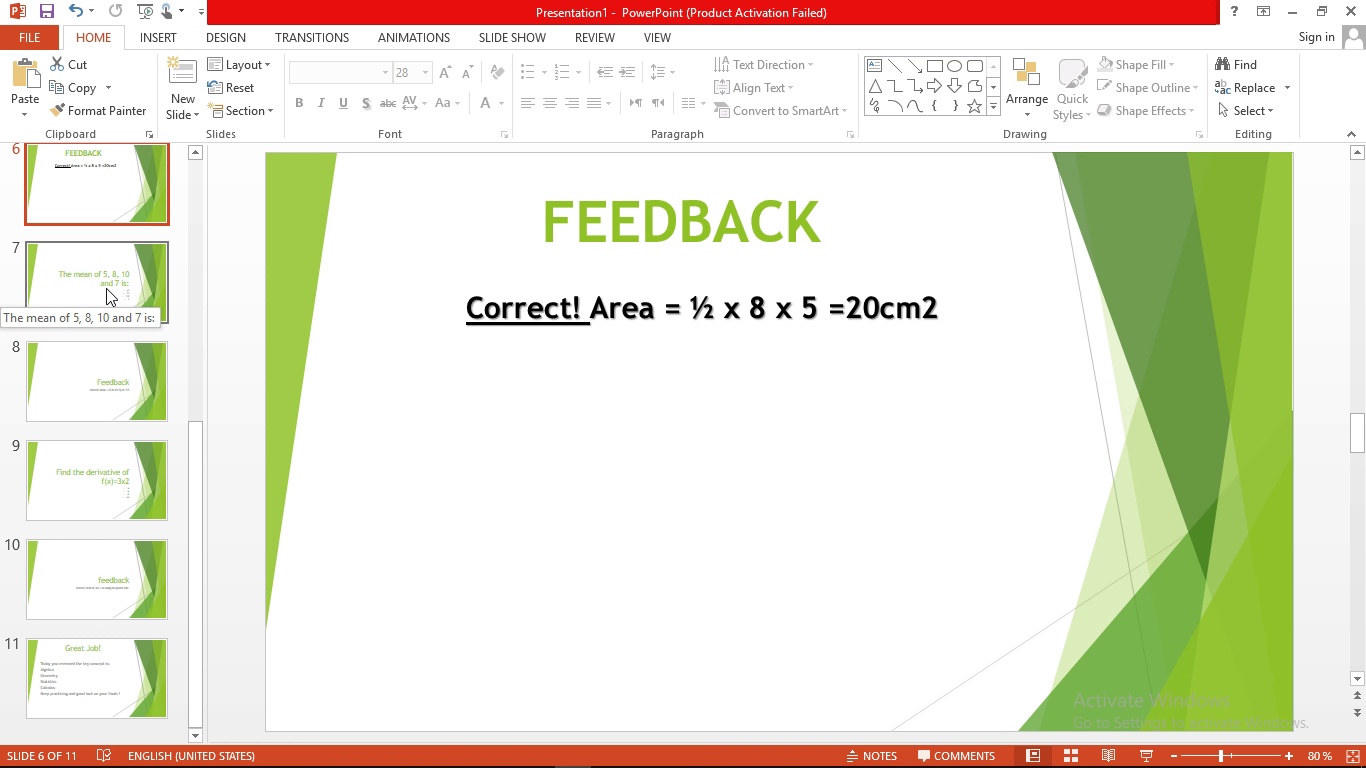 
left_click([106, 288])
 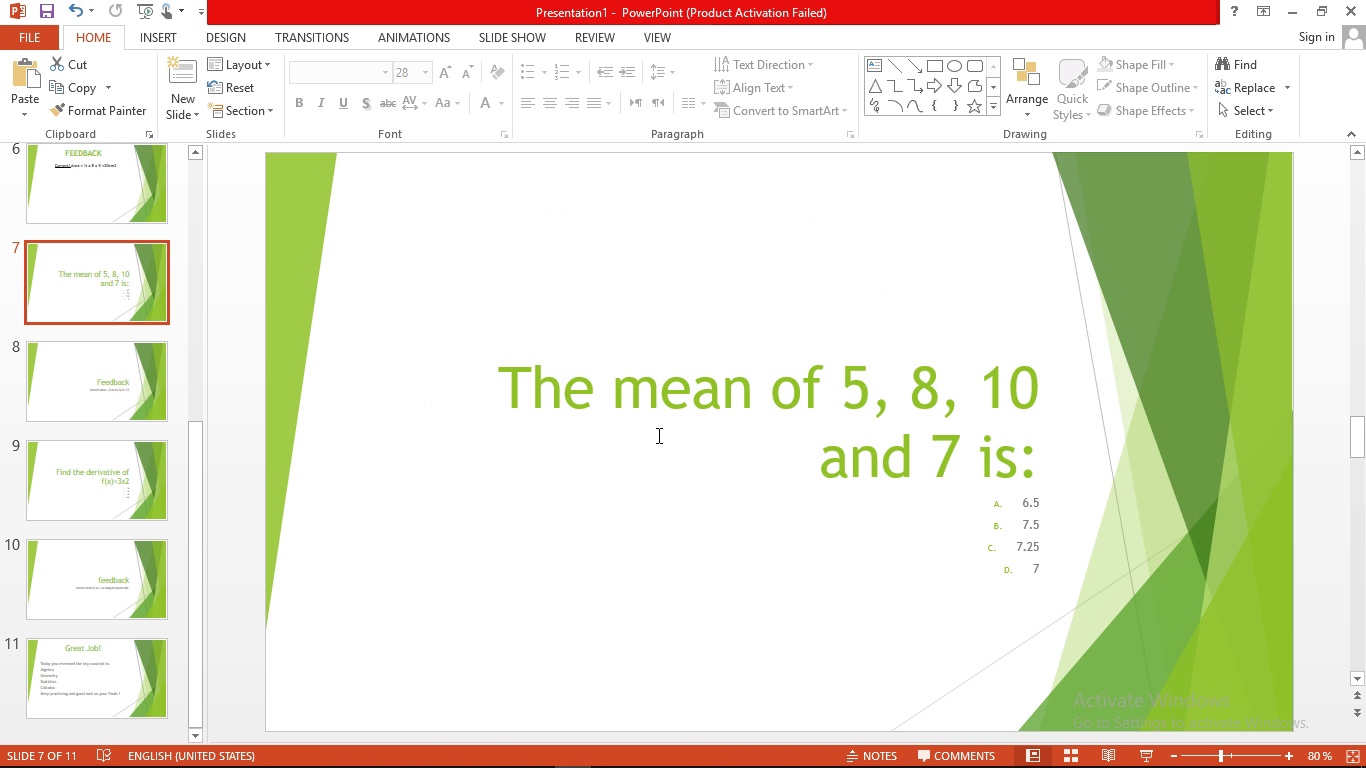 
wait(9.62)
 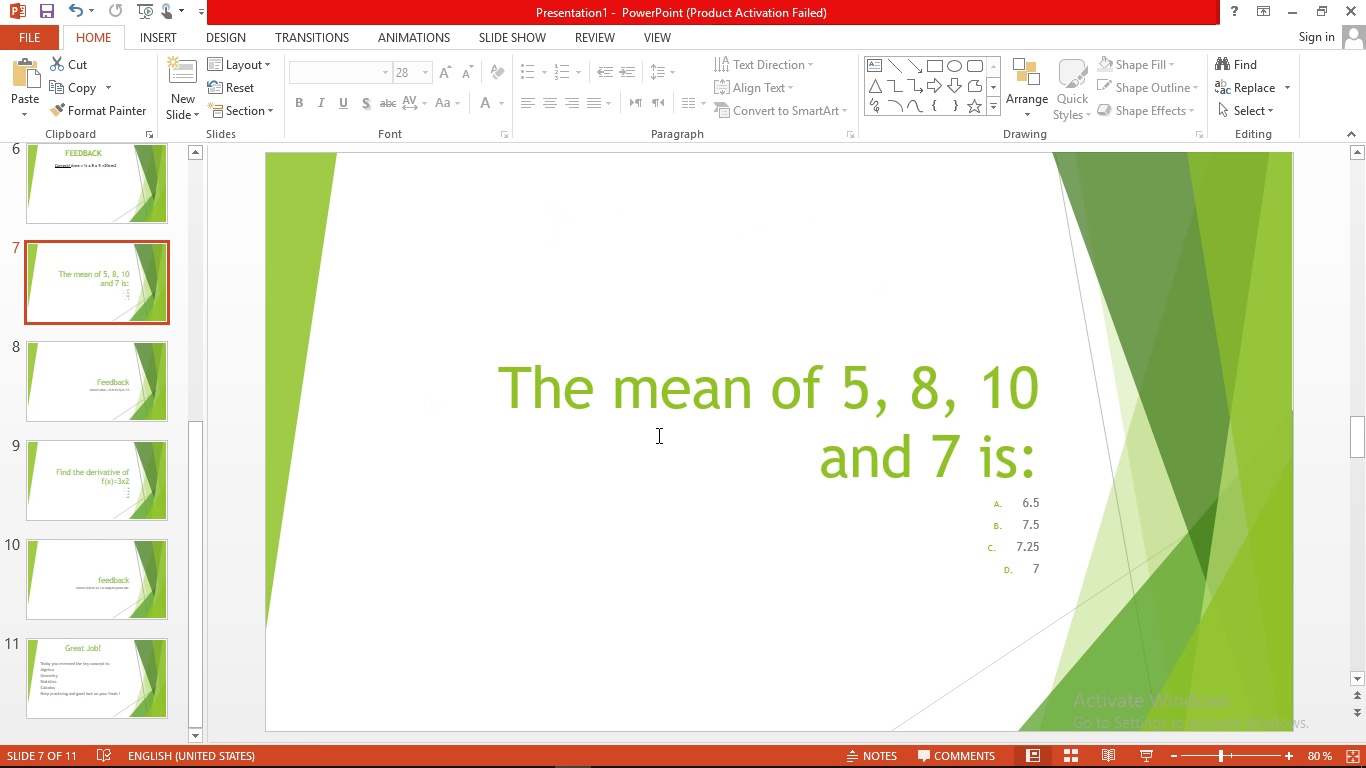 
left_click_drag(start_coordinate=[510, 390], to_coordinate=[1061, 477])
 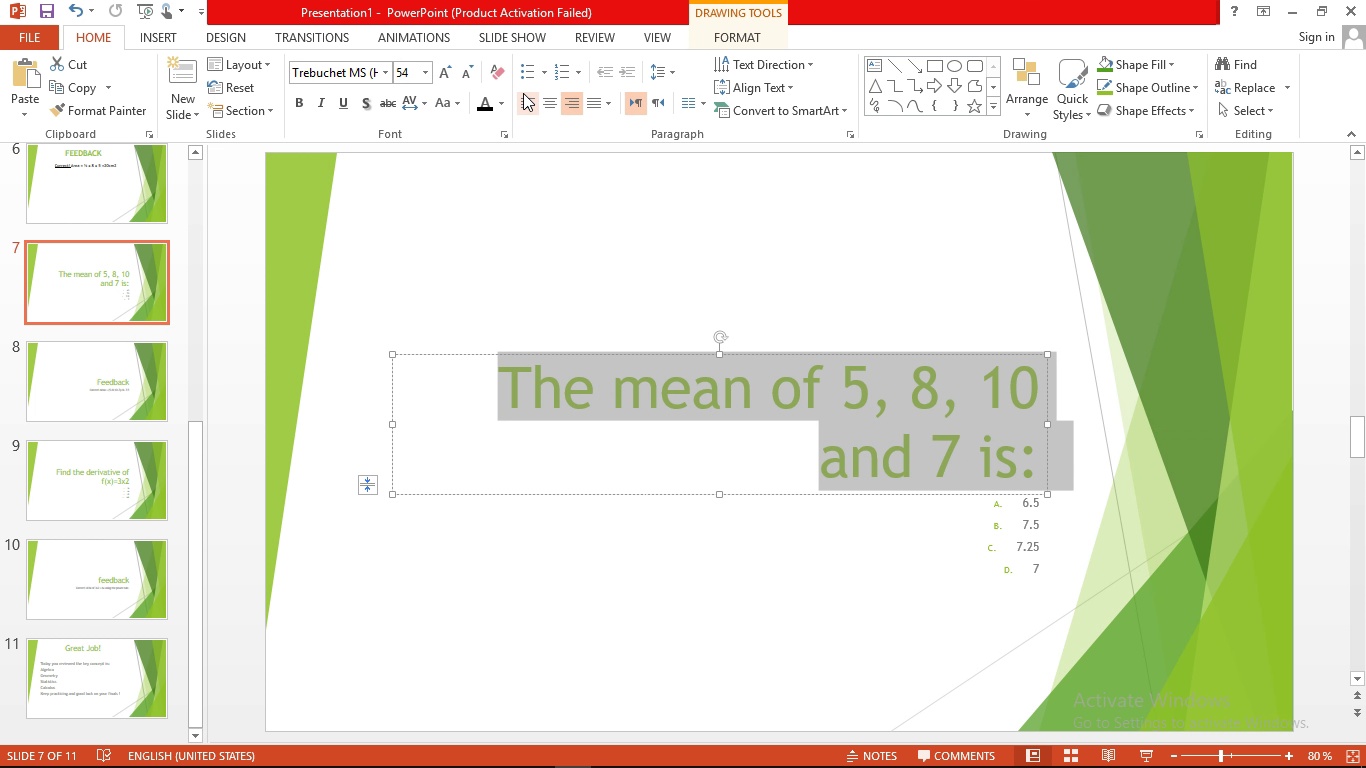 
left_click([523, 93])
 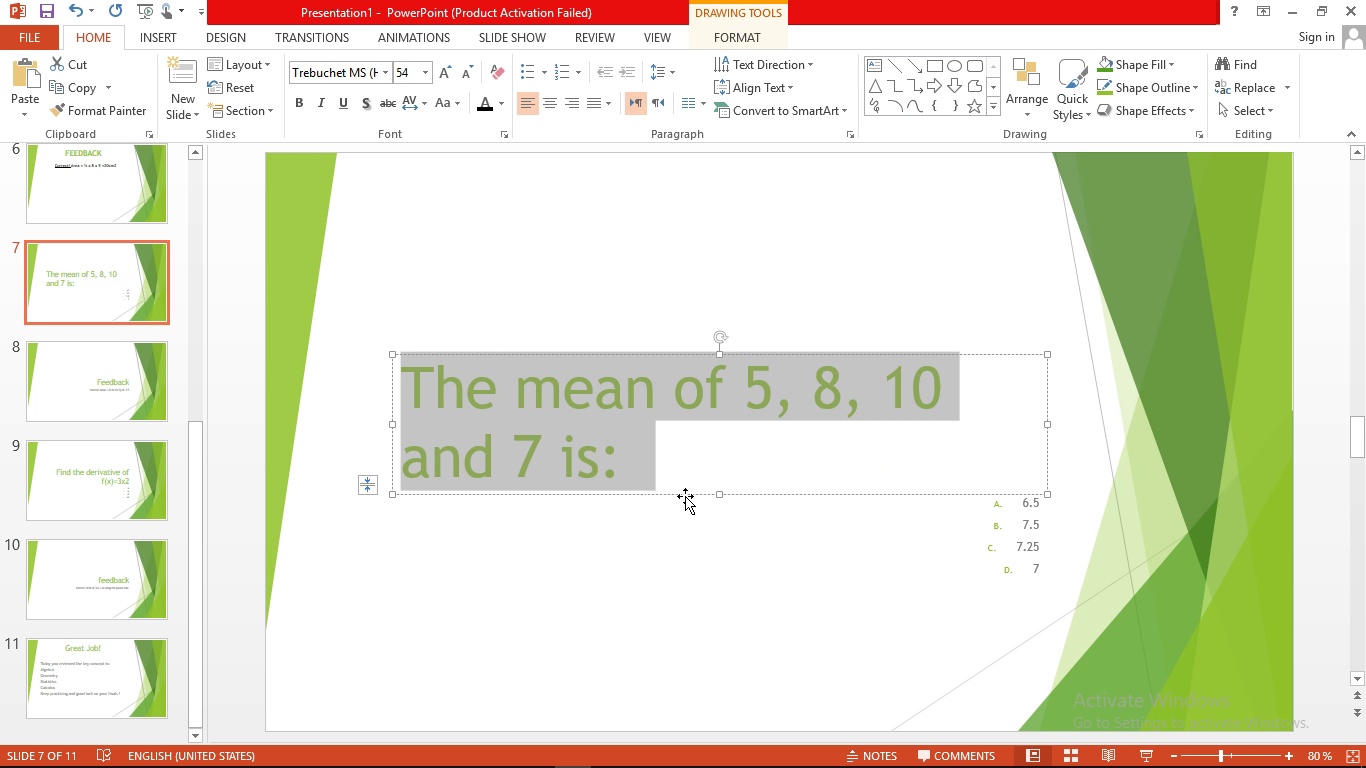 
left_click_drag(start_coordinate=[682, 493], to_coordinate=[650, 338])
 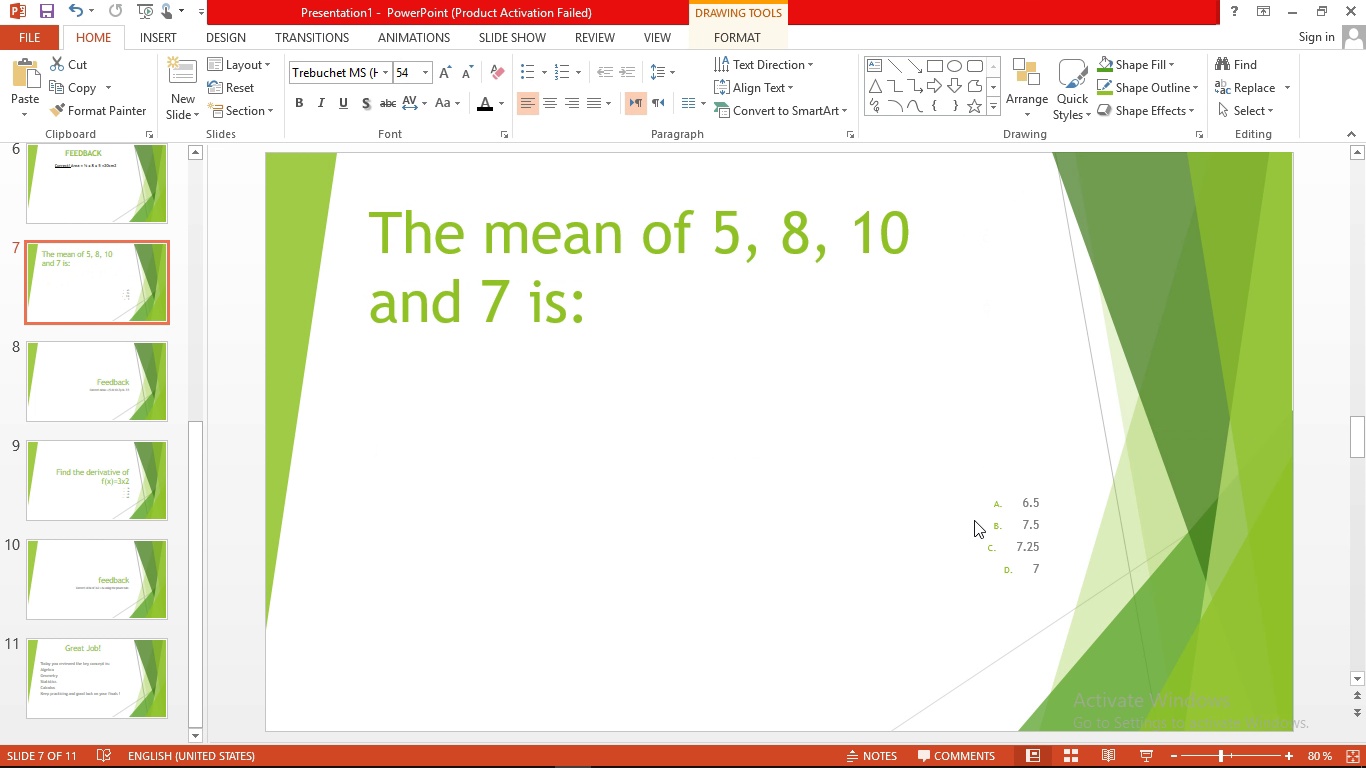 
left_click([974, 520])
 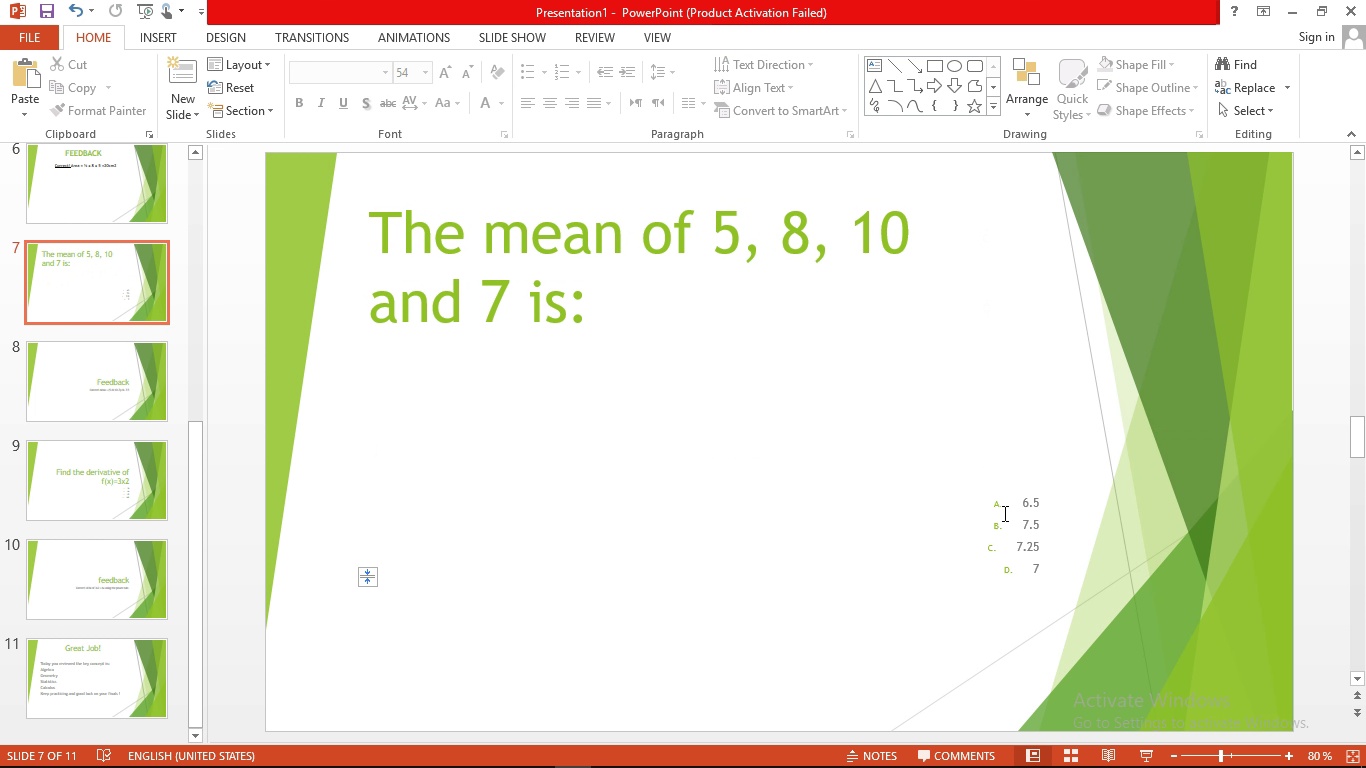 
left_click([1003, 513])
 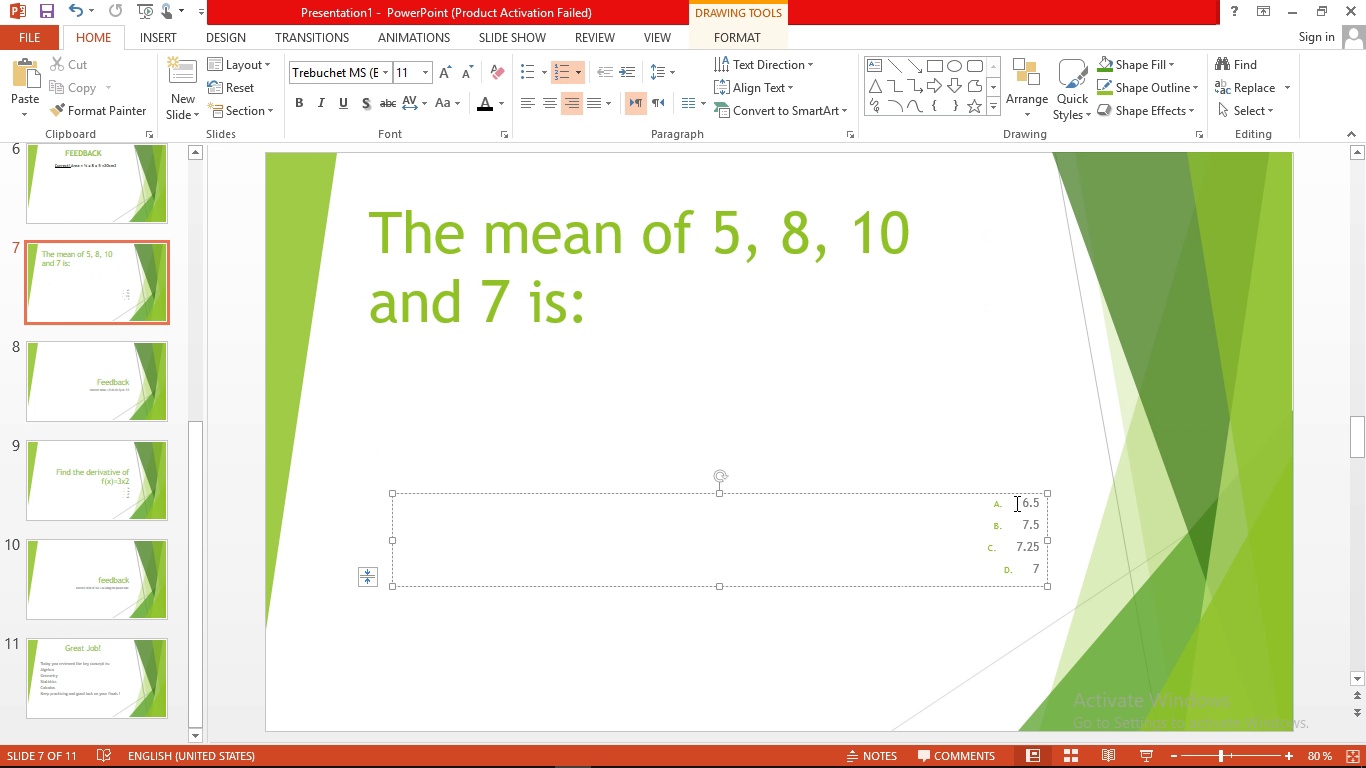 
left_click_drag(start_coordinate=[1015, 504], to_coordinate=[1055, 609])
 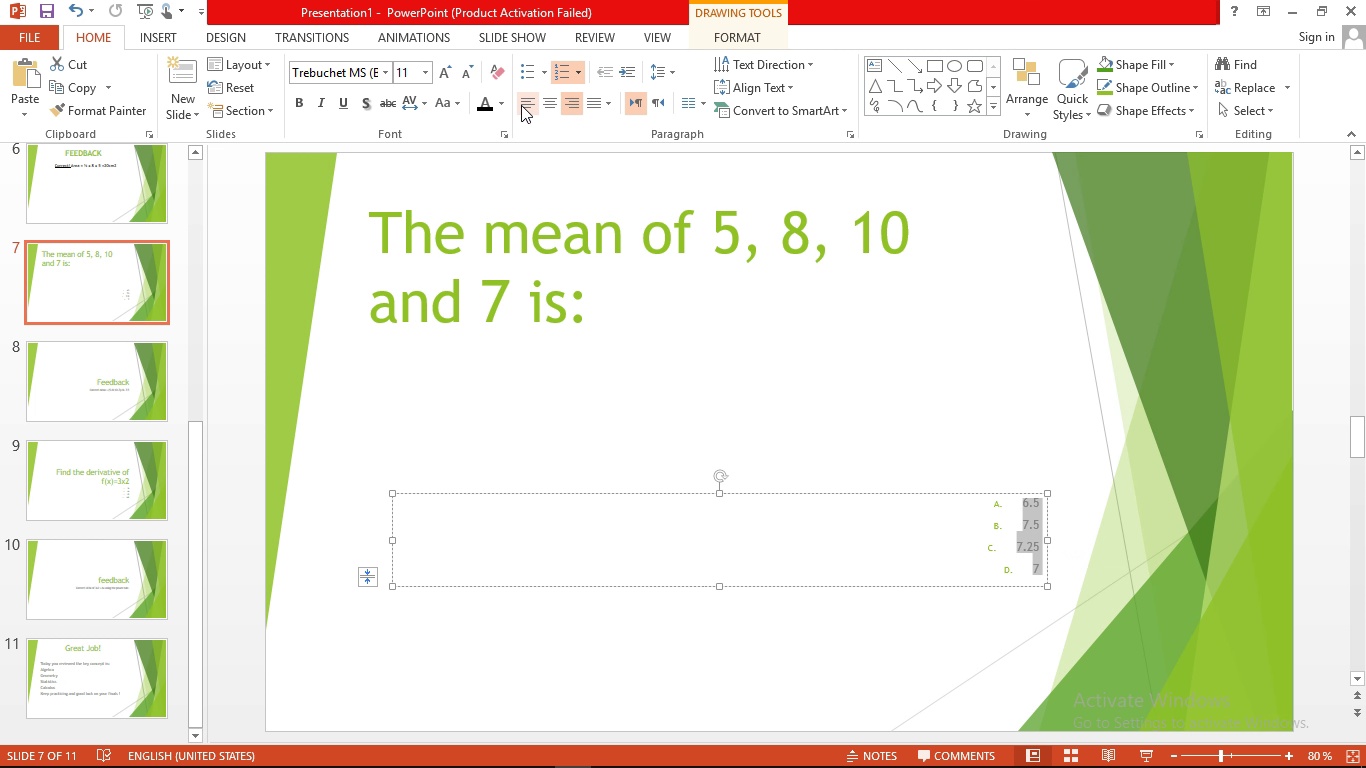 
left_click([521, 104])
 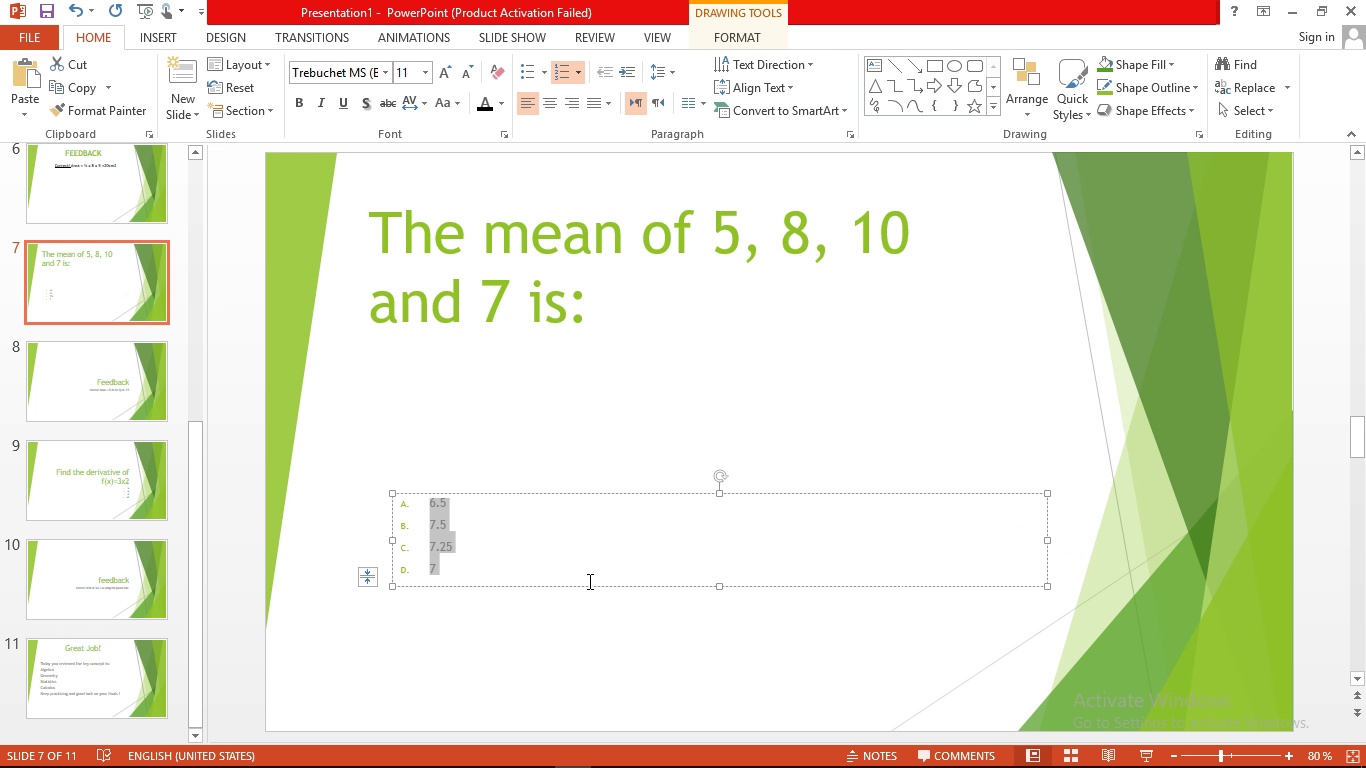 
left_click_drag(start_coordinate=[585, 590], to_coordinate=[571, 492])
 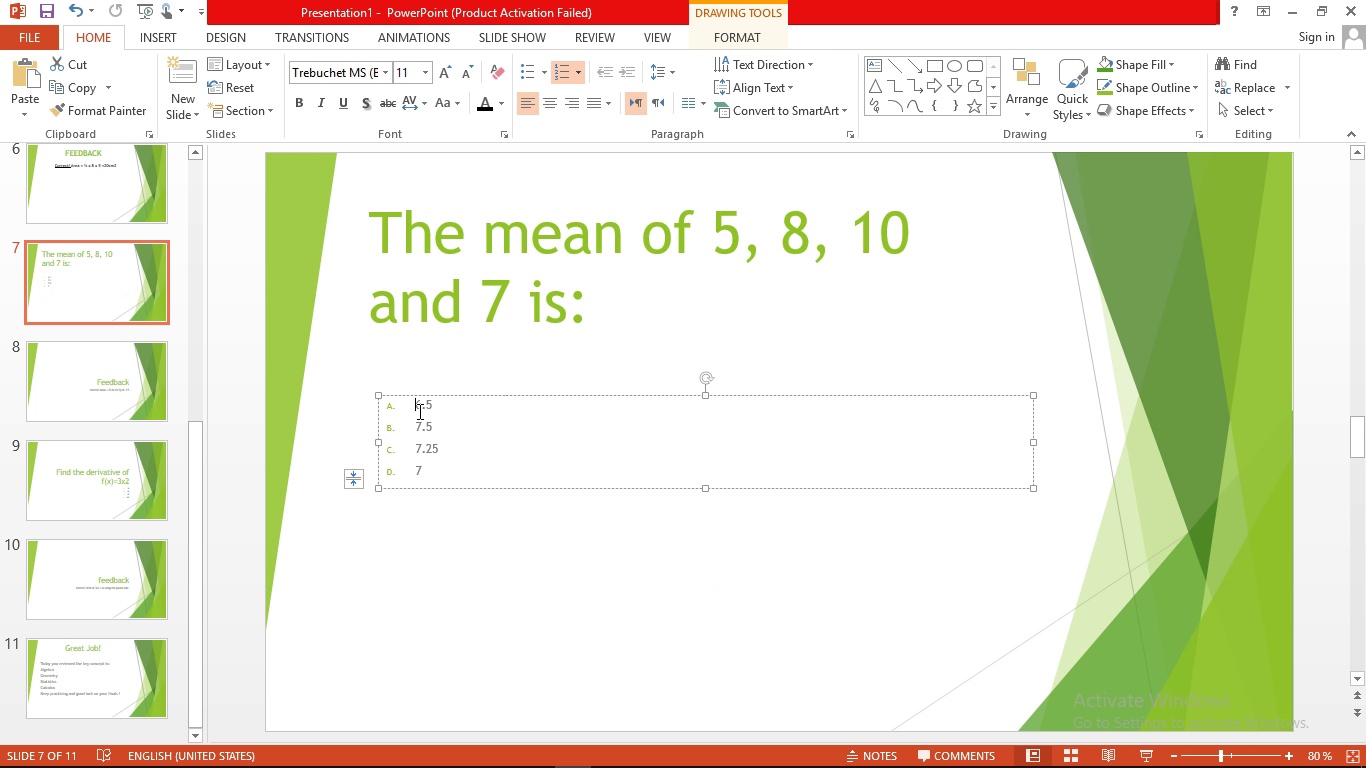 
left_click_drag(start_coordinate=[410, 406], to_coordinate=[462, 487])
 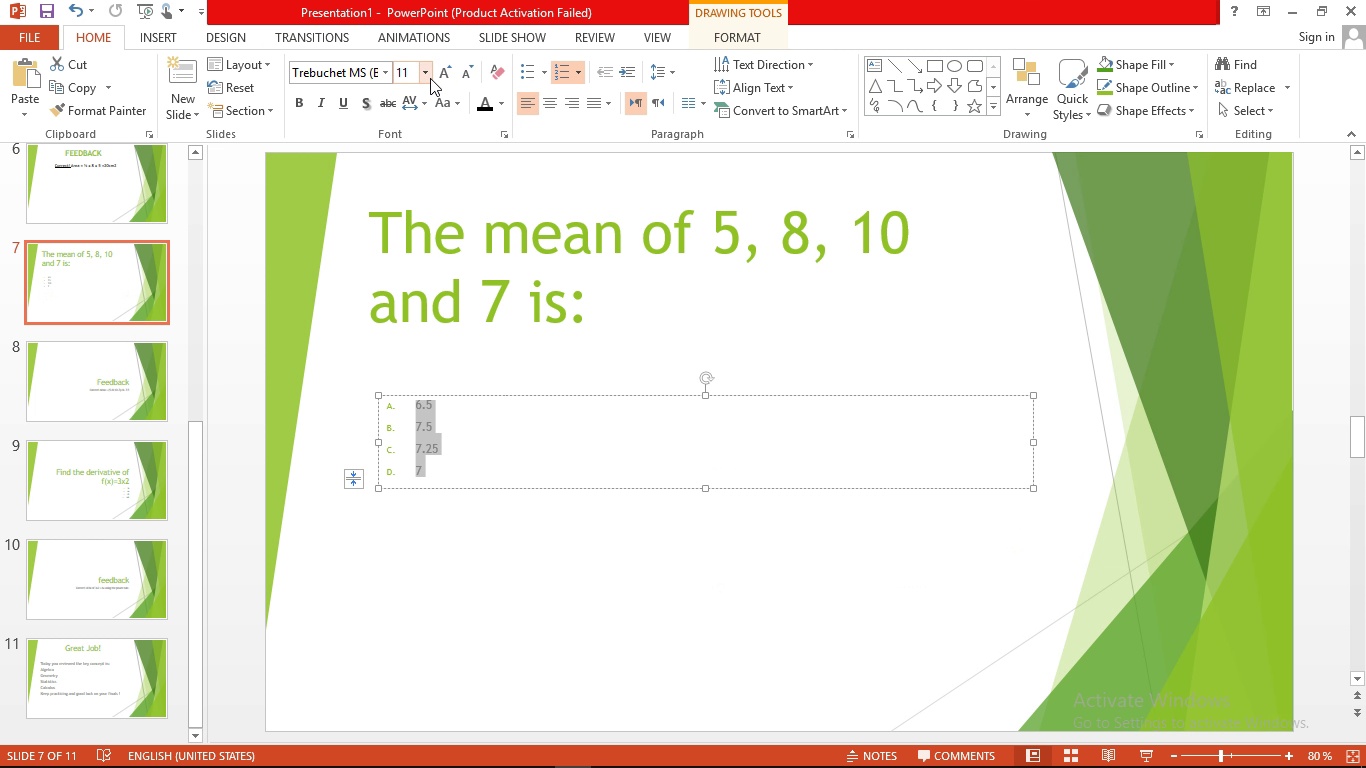 
left_click([430, 78])
 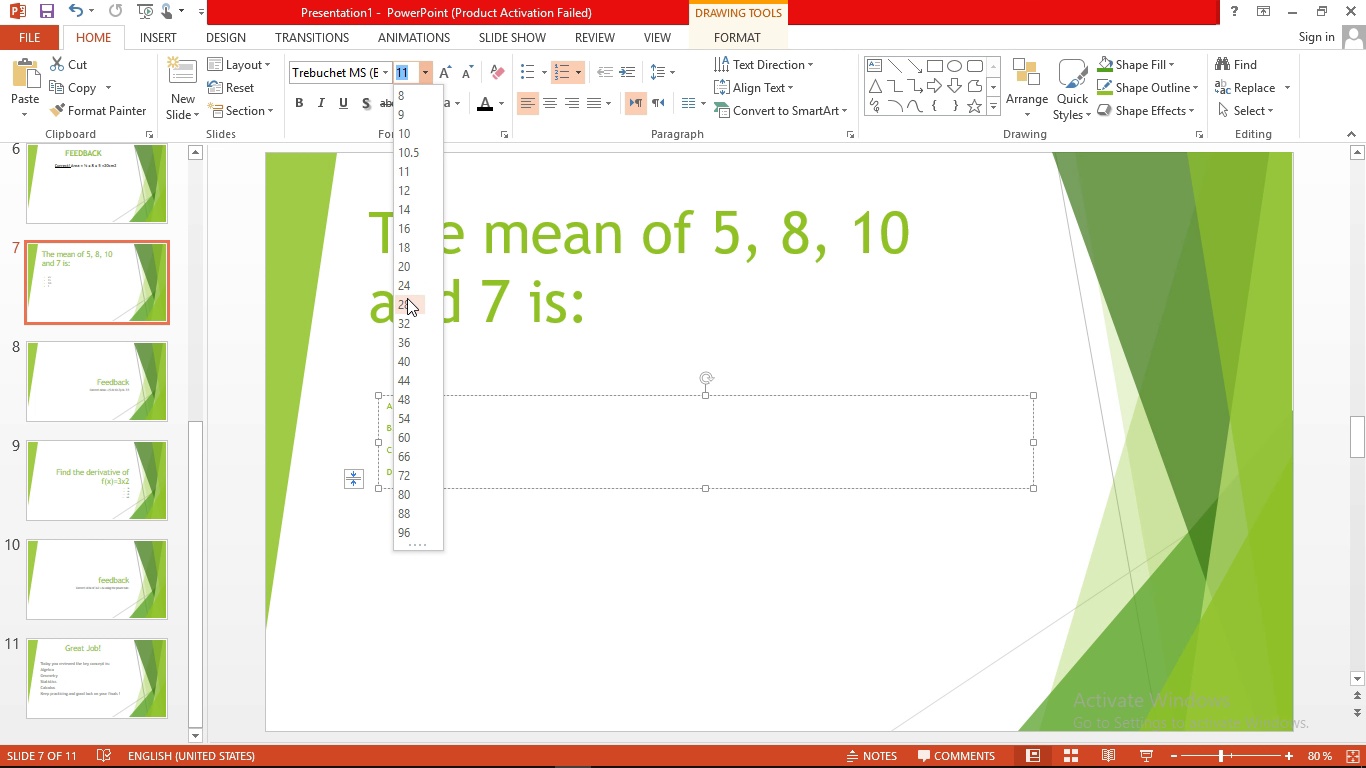 
left_click([406, 300])
 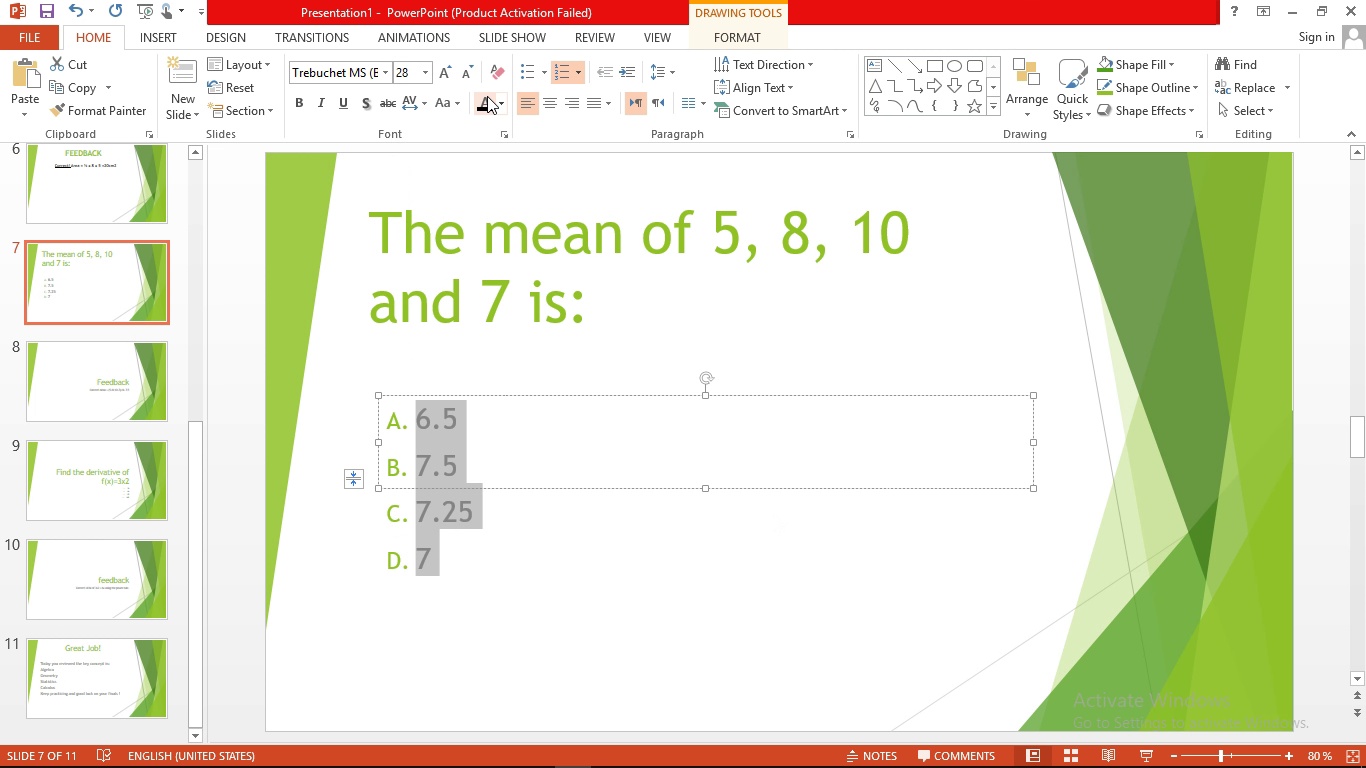 
left_click([485, 103])
 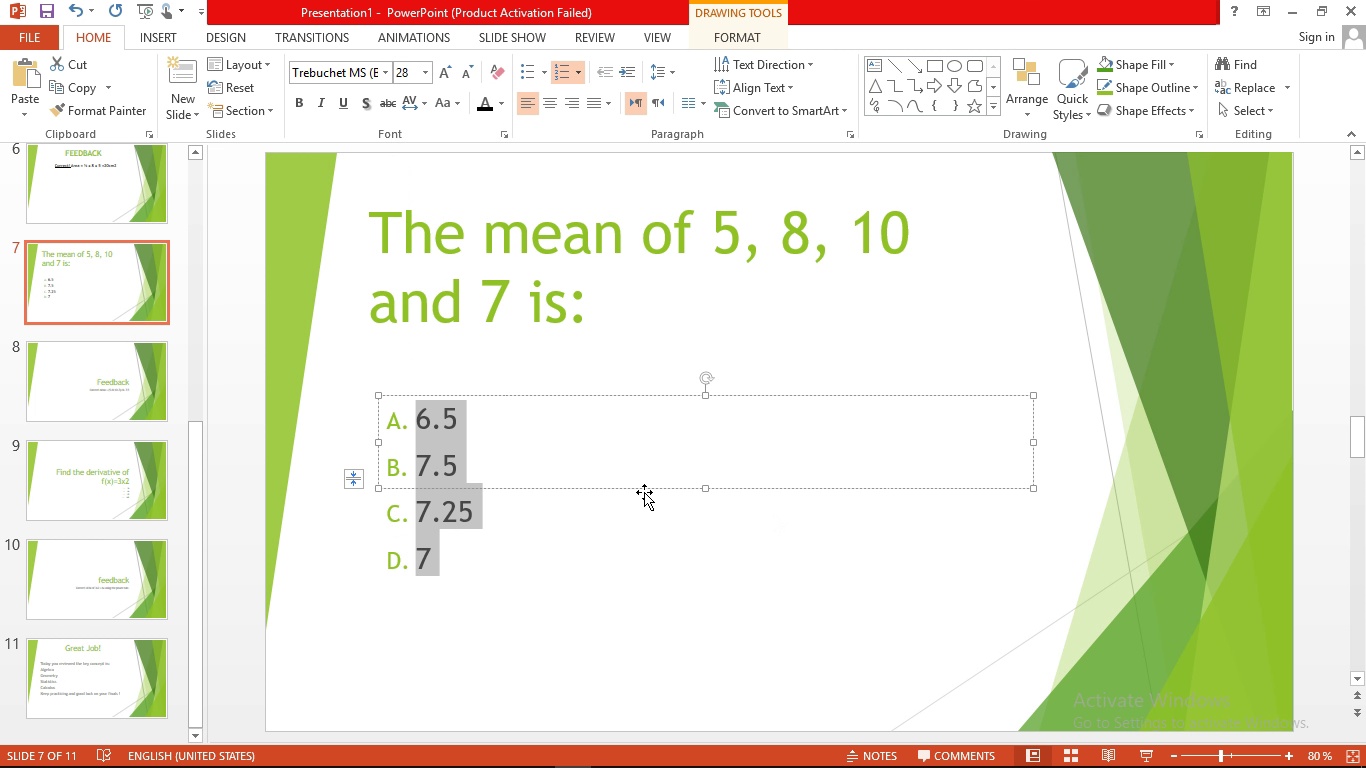 
left_click_drag(start_coordinate=[643, 490], to_coordinate=[656, 451])
 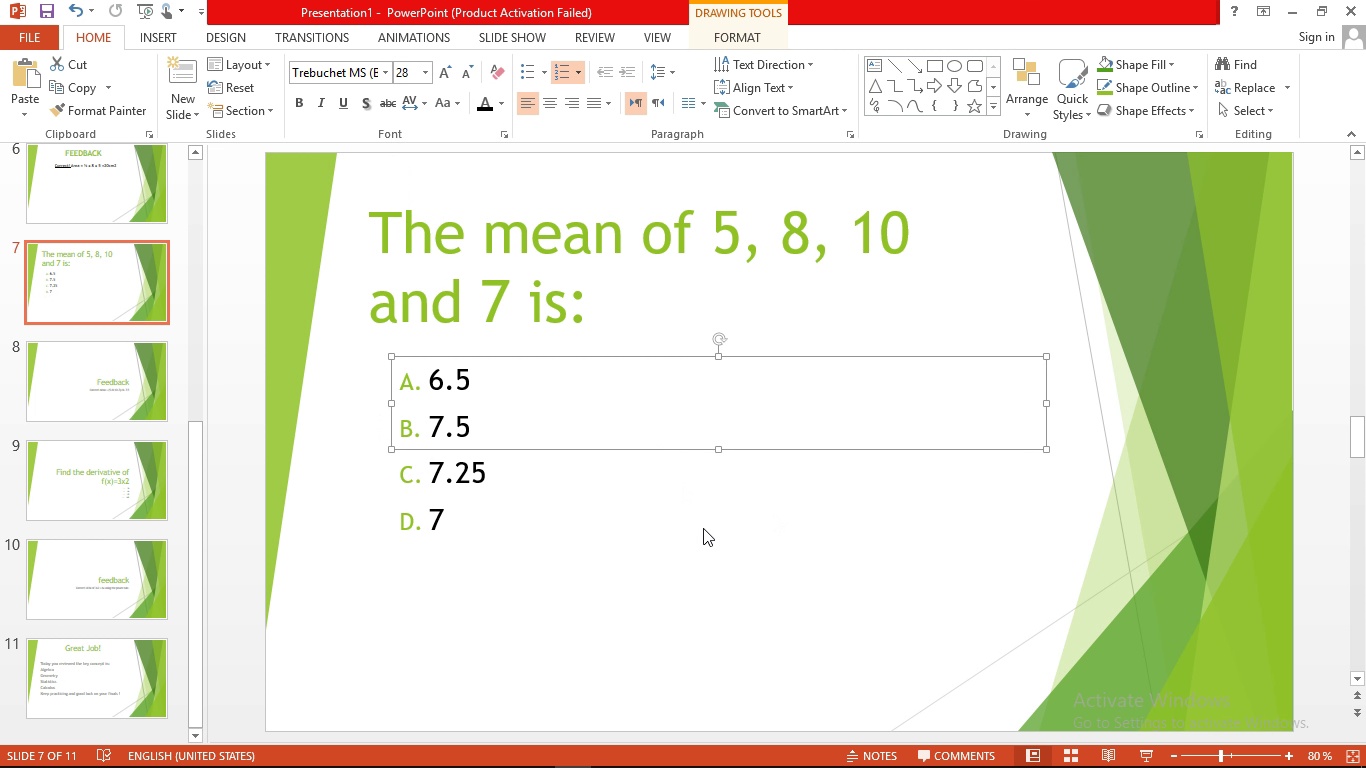 
left_click([703, 528])
 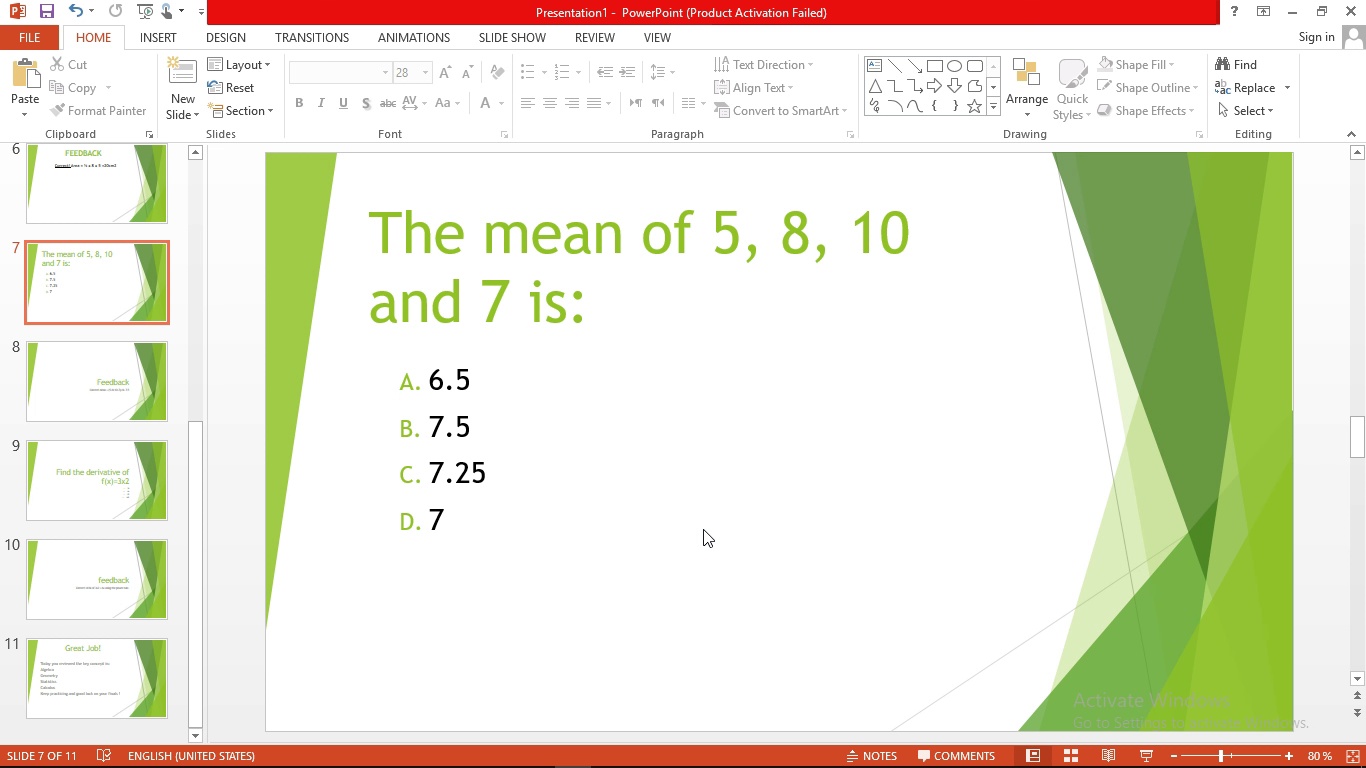 
wait(28.56)
 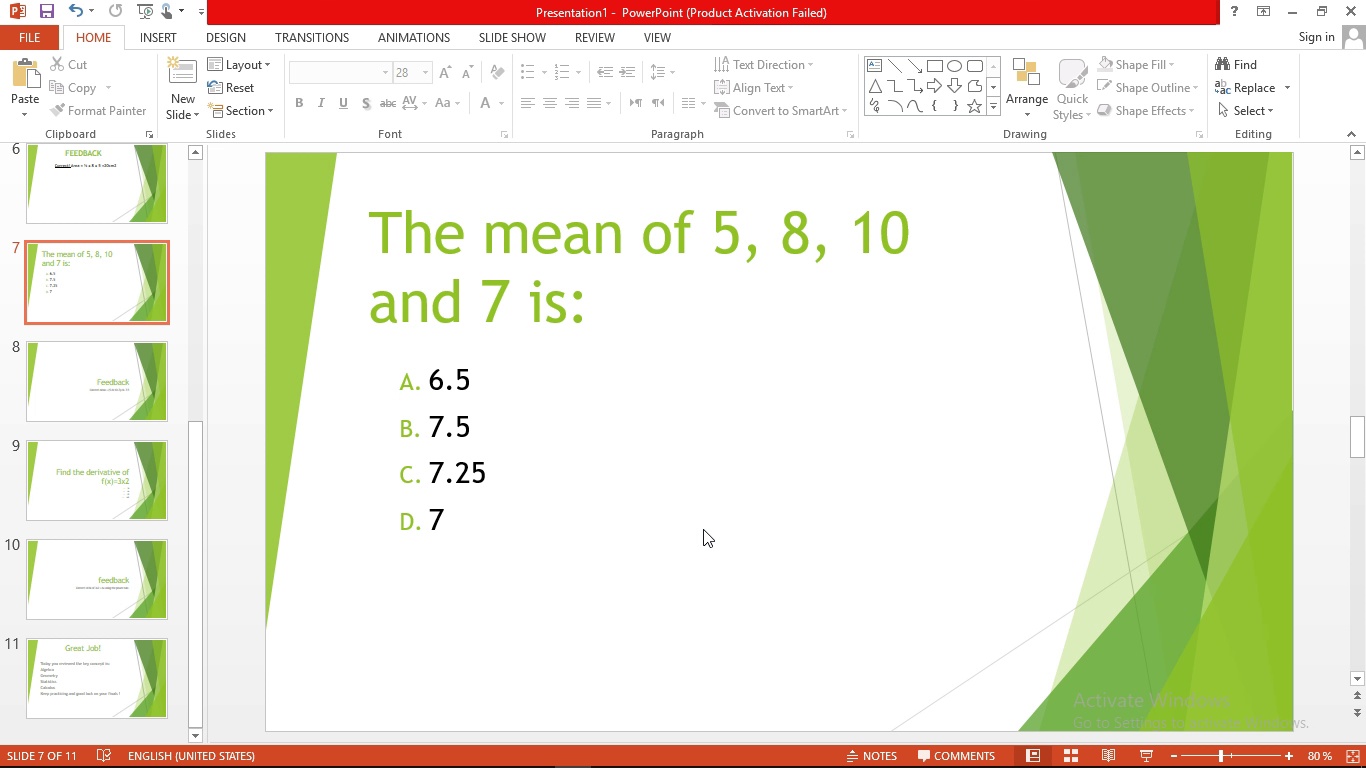 
left_click([153, 405])
 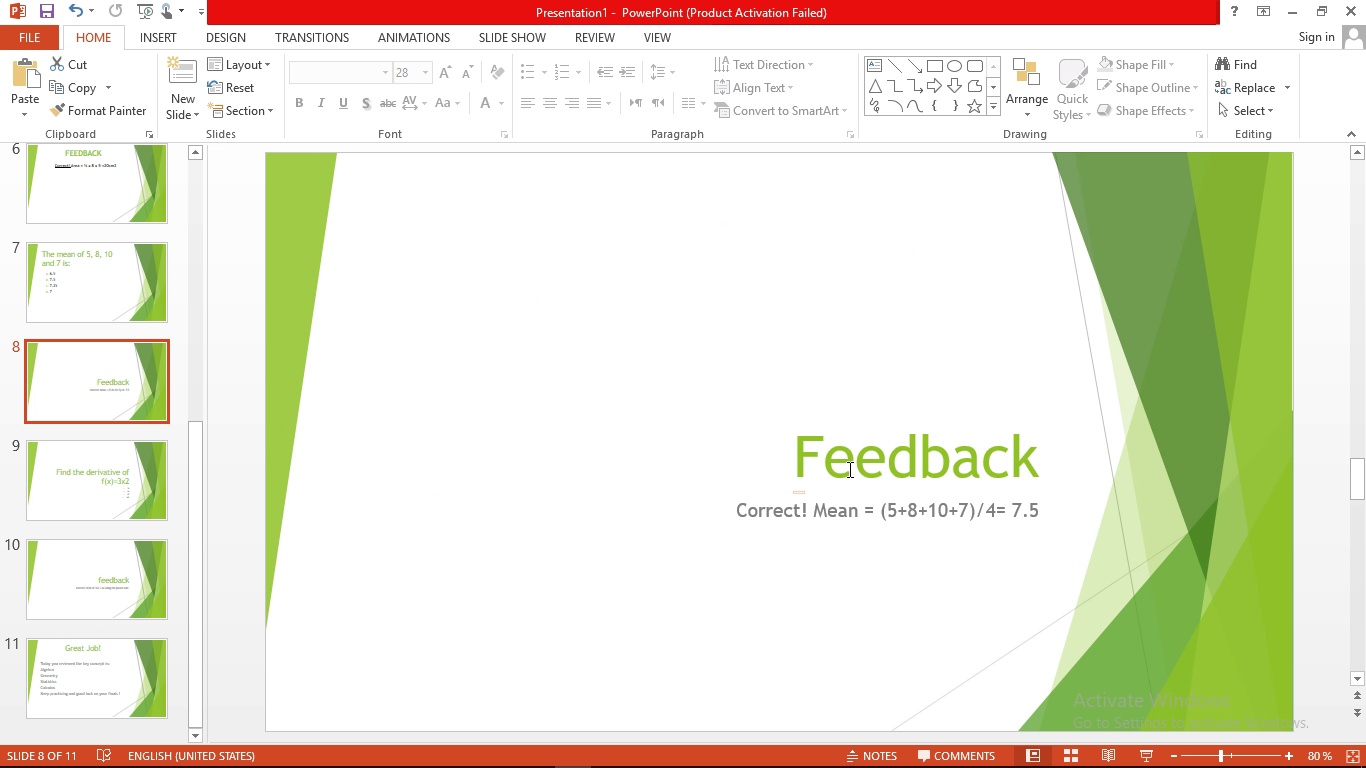 
left_click([832, 467])
 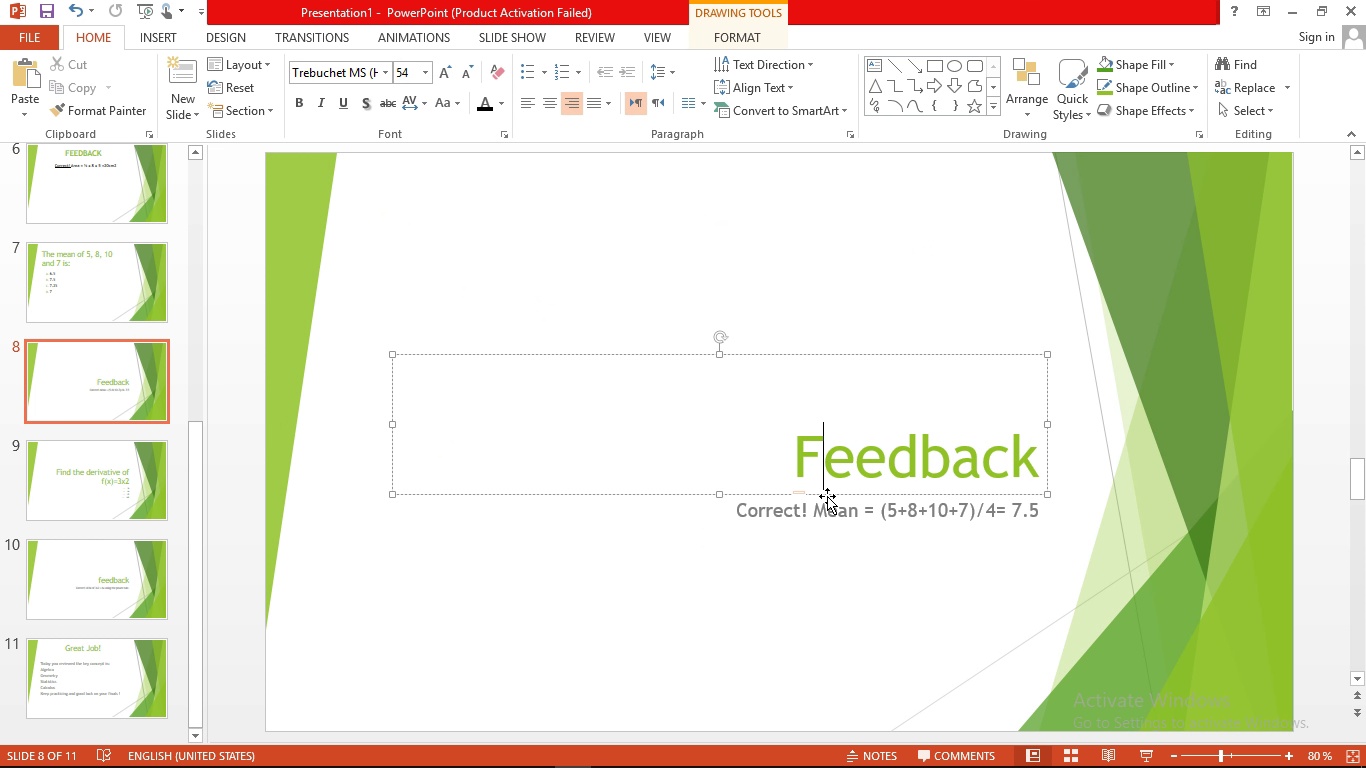 
left_click_drag(start_coordinate=[827, 496], to_coordinate=[650, 264])
 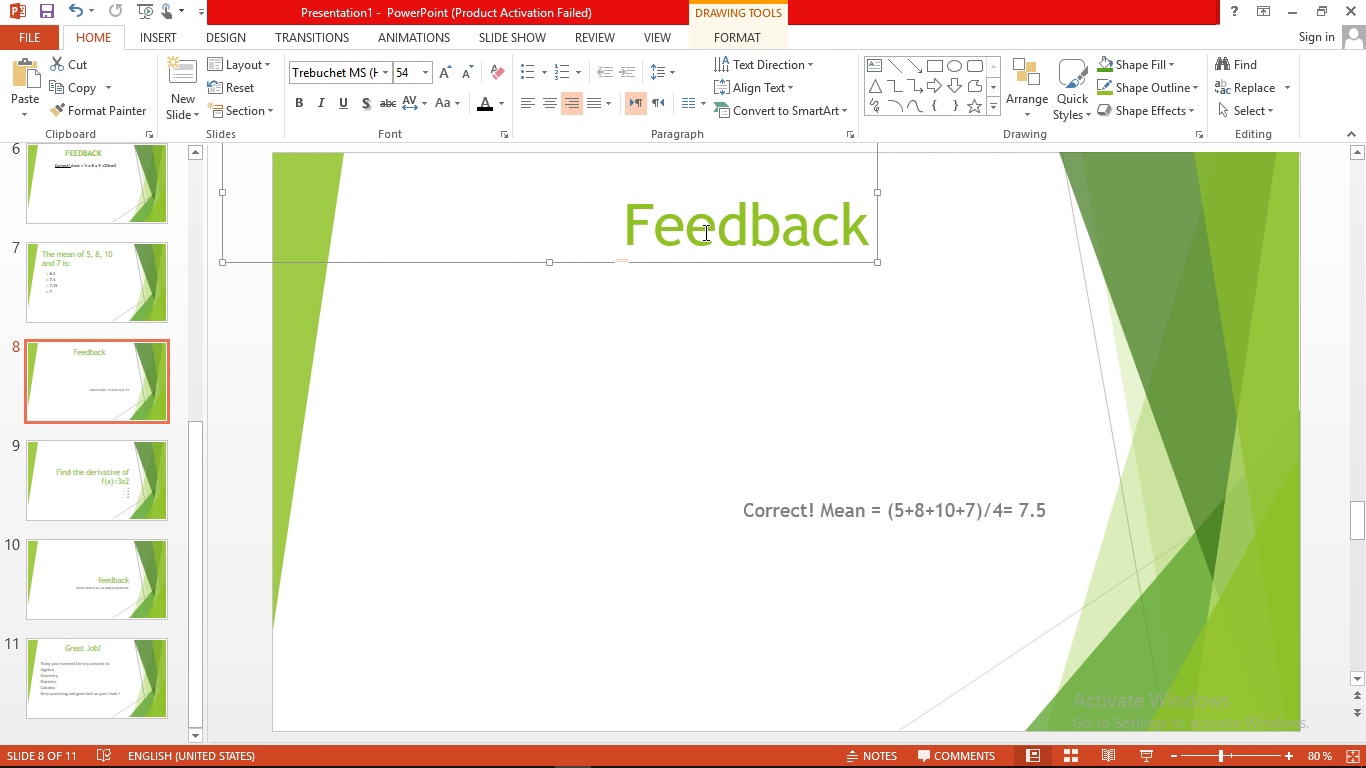 
double_click([704, 232])
 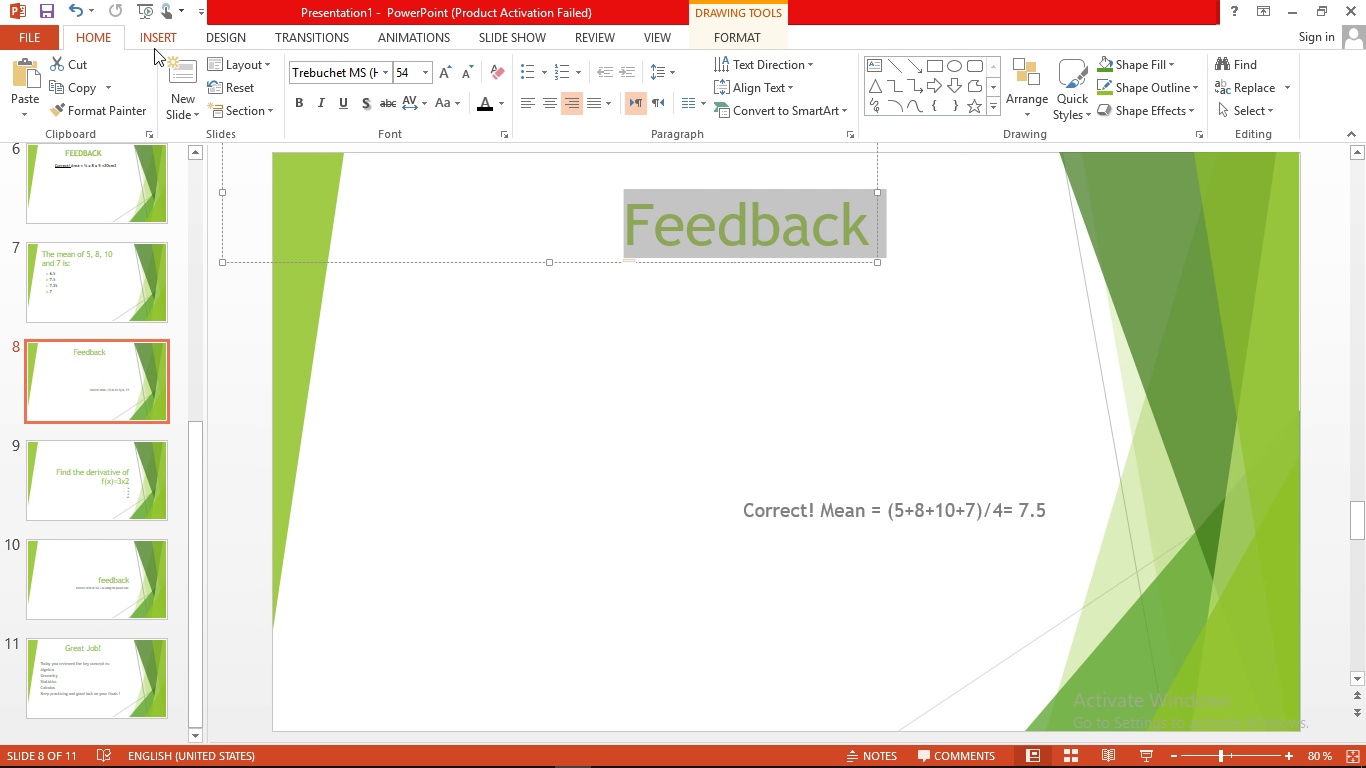 
left_click([145, 37])
 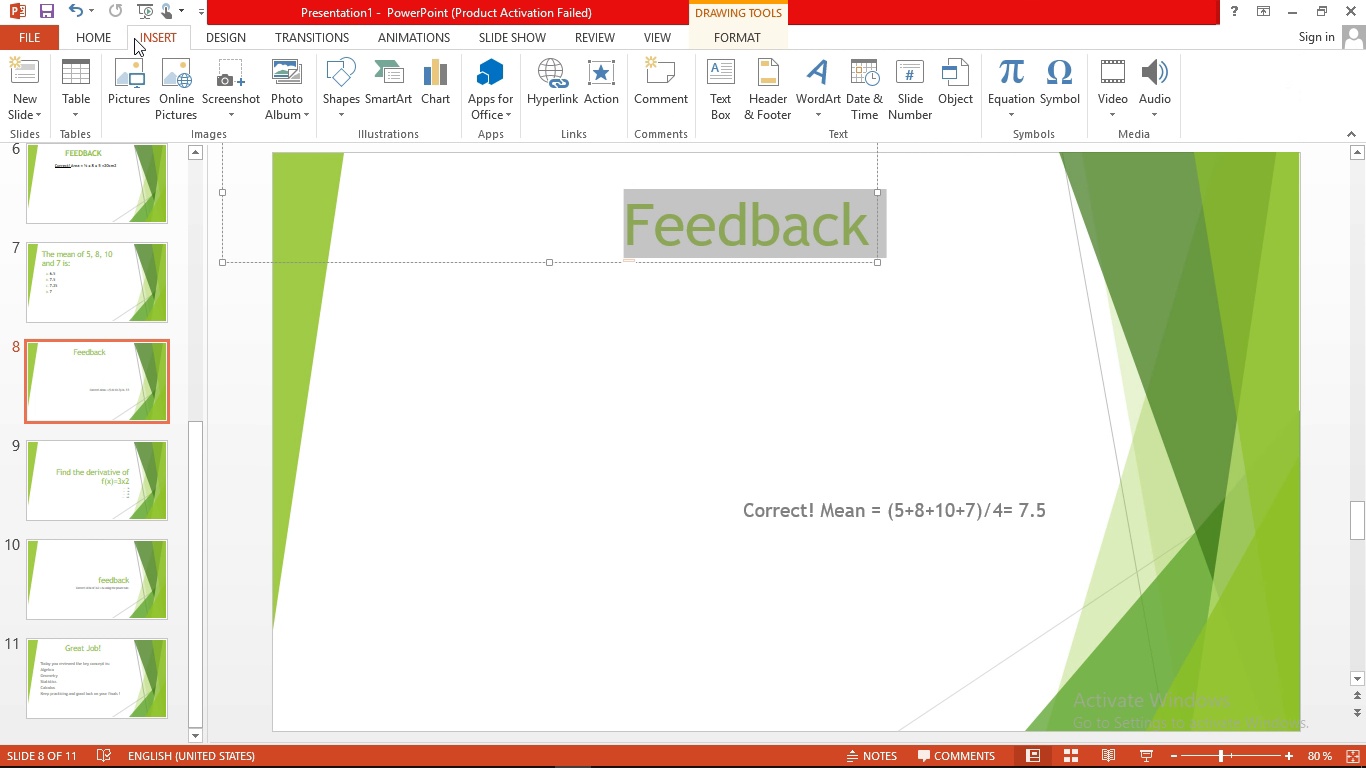 
wait(5.37)
 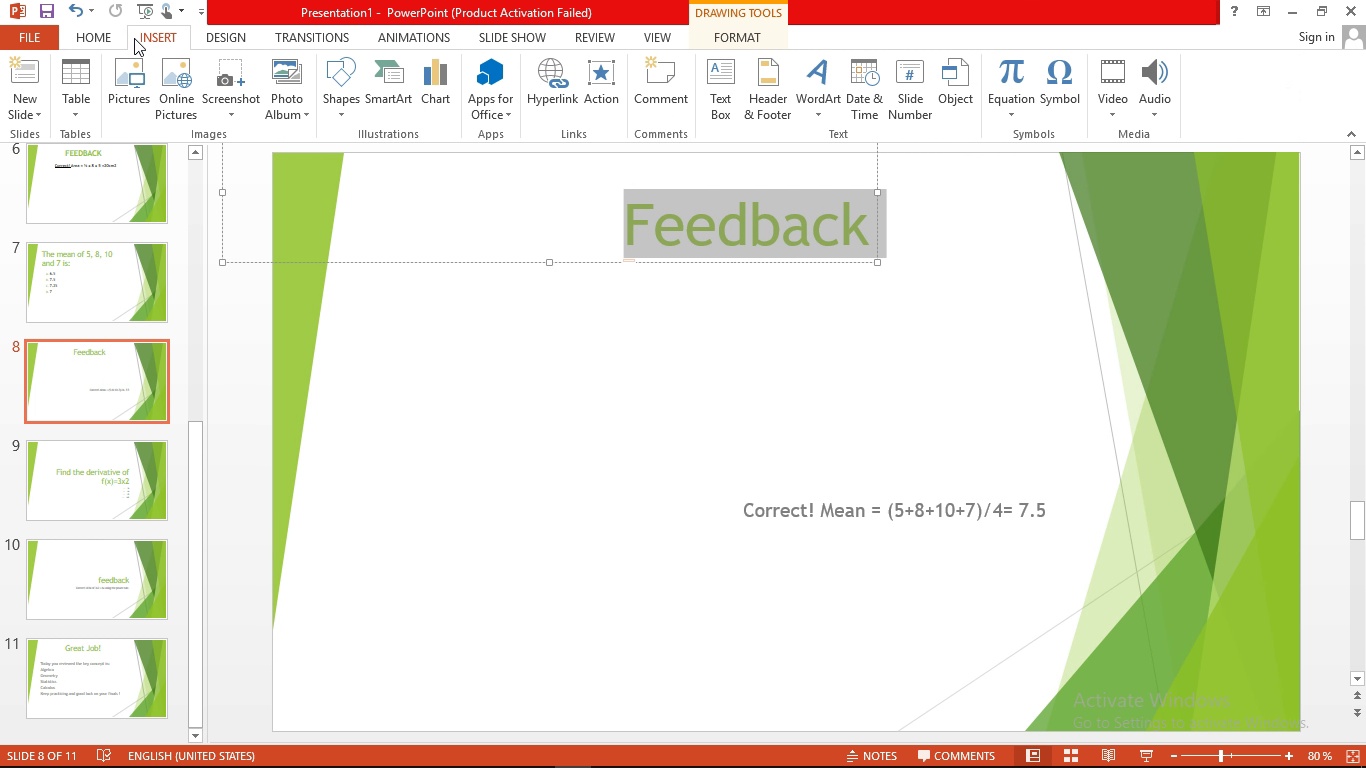 
left_click([90, 35])
 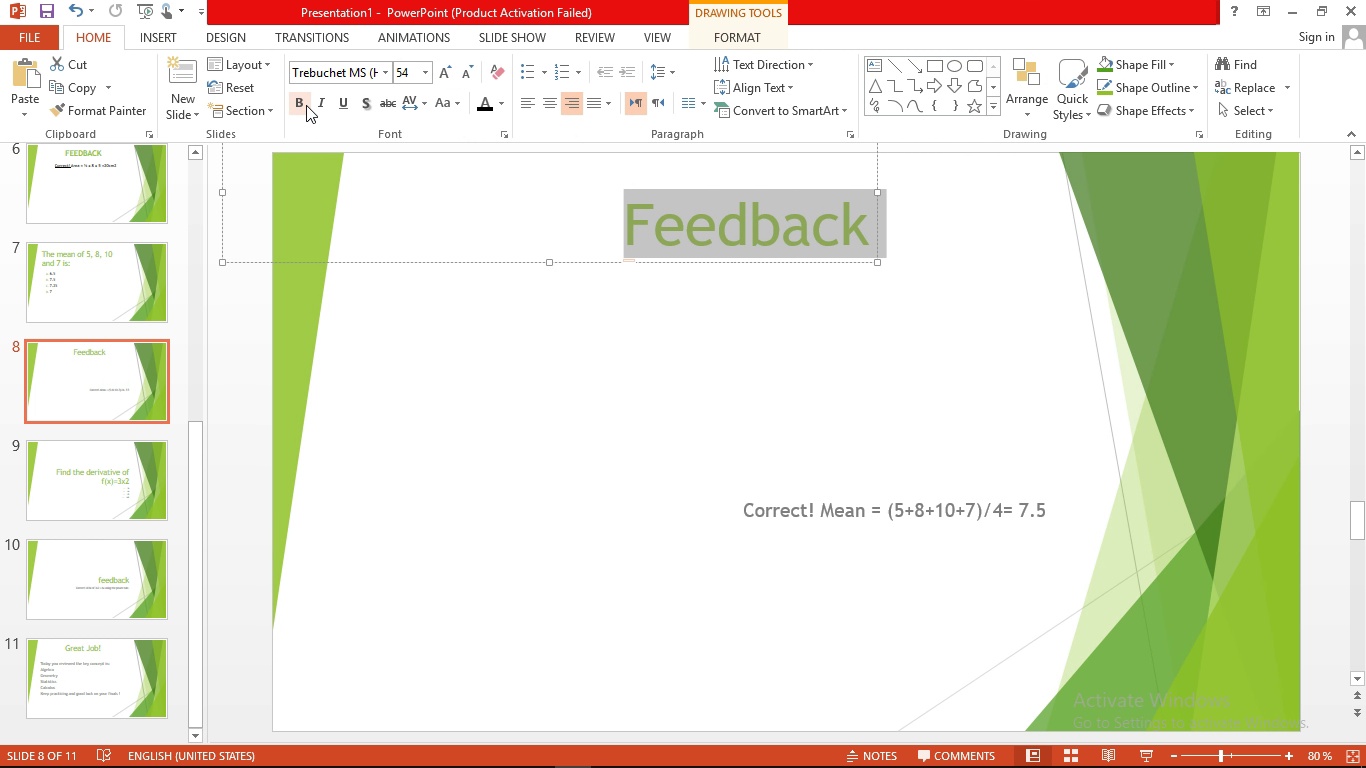 
left_click([306, 105])
 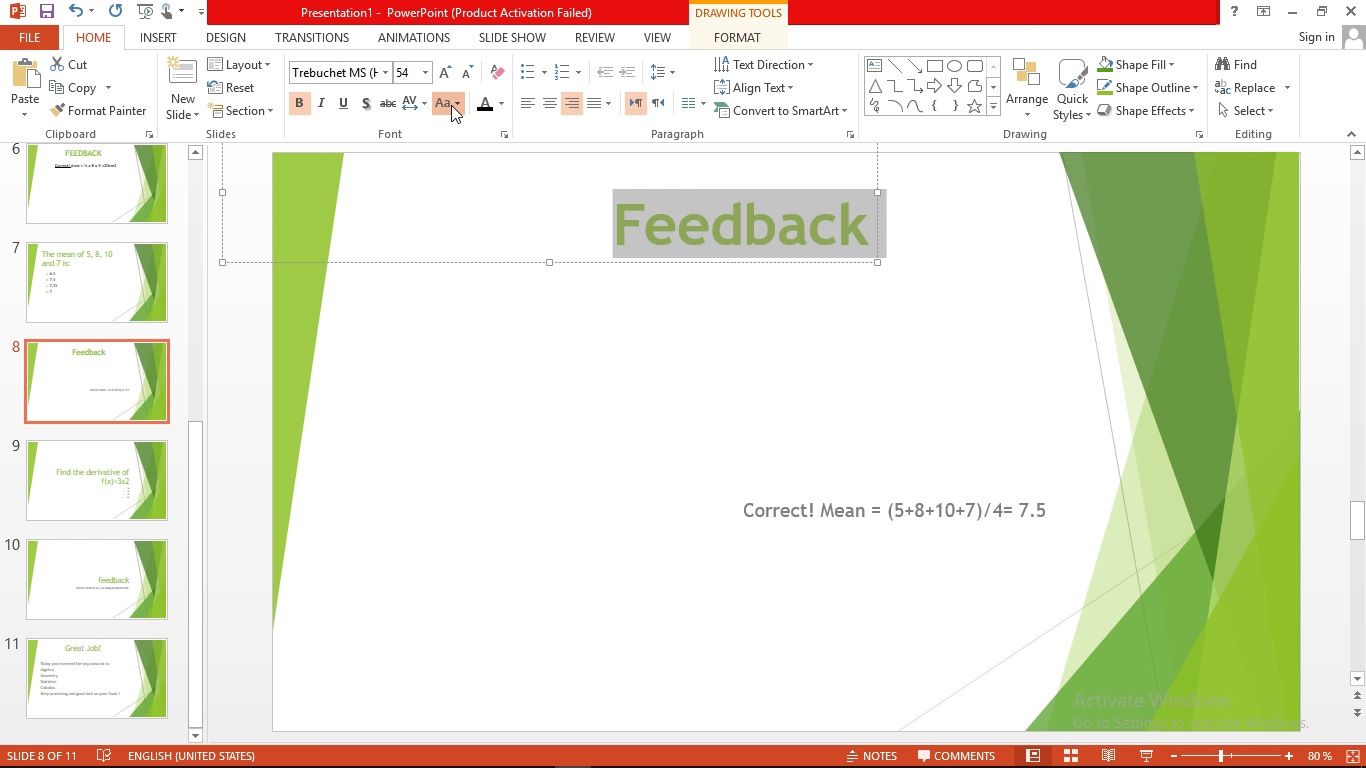 
left_click([451, 105])
 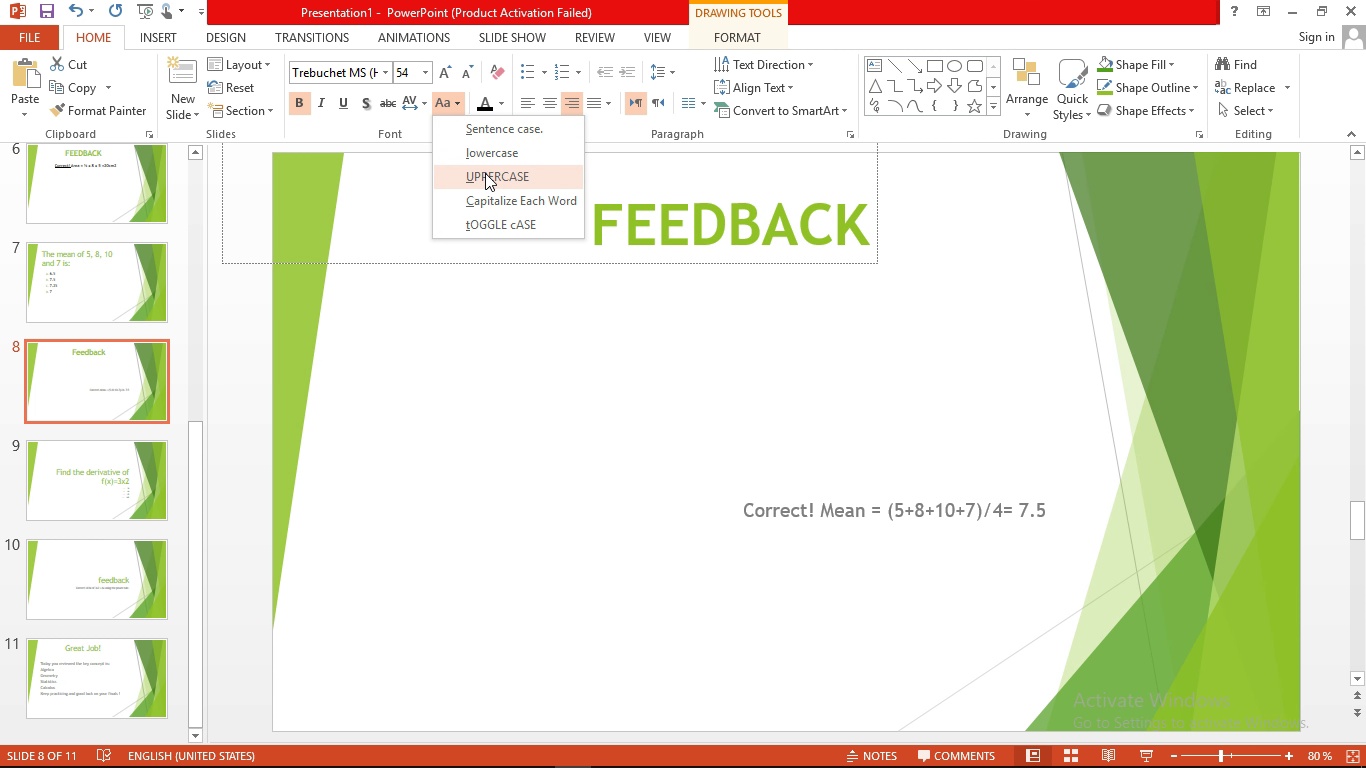 
left_click([485, 173])
 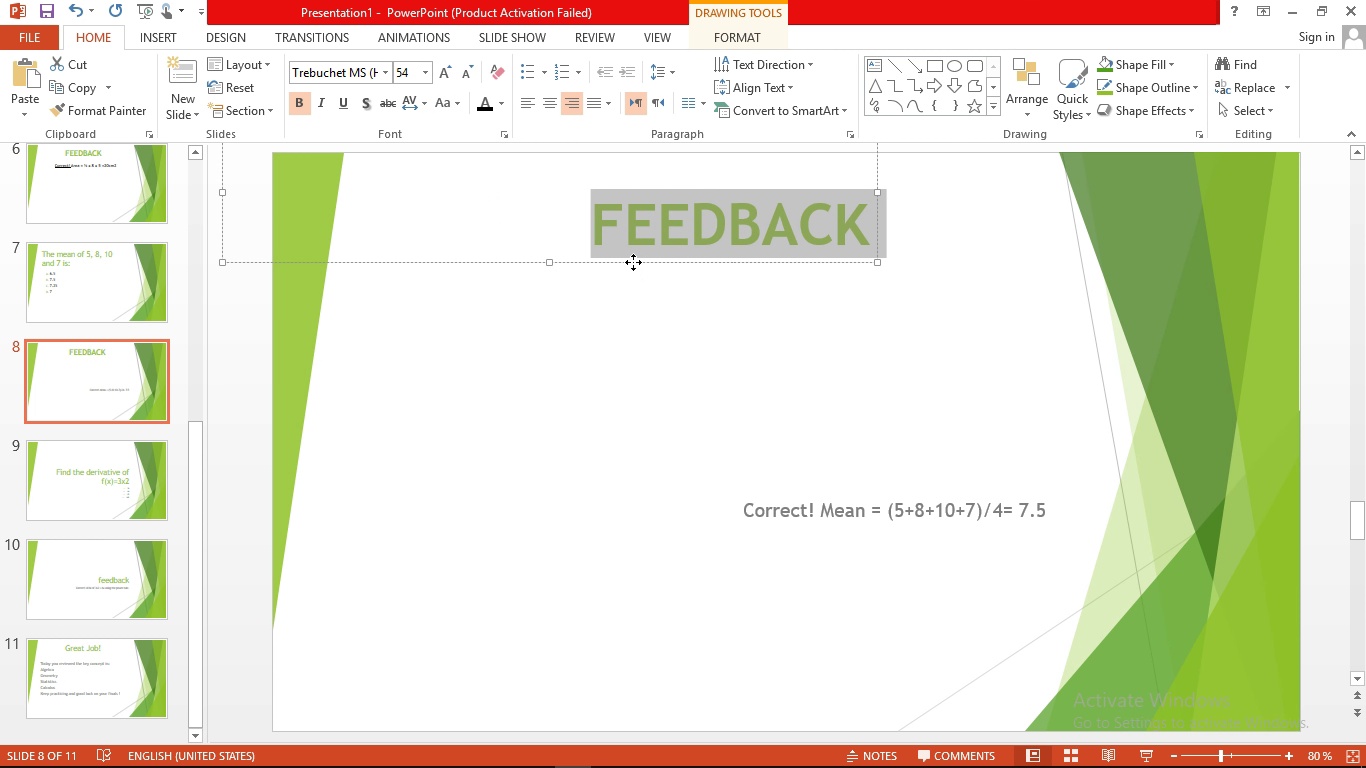 
left_click_drag(start_coordinate=[633, 262], to_coordinate=[653, 262])
 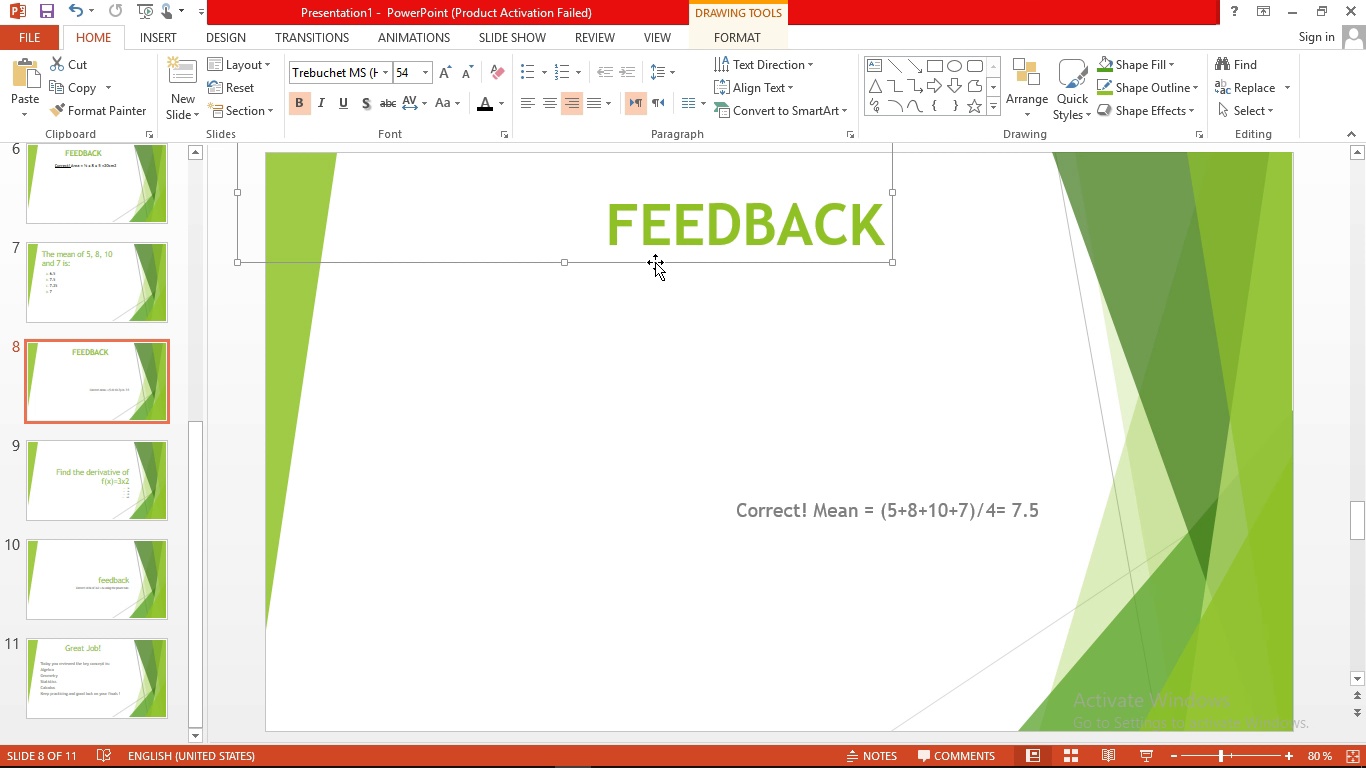 
wait(18.66)
 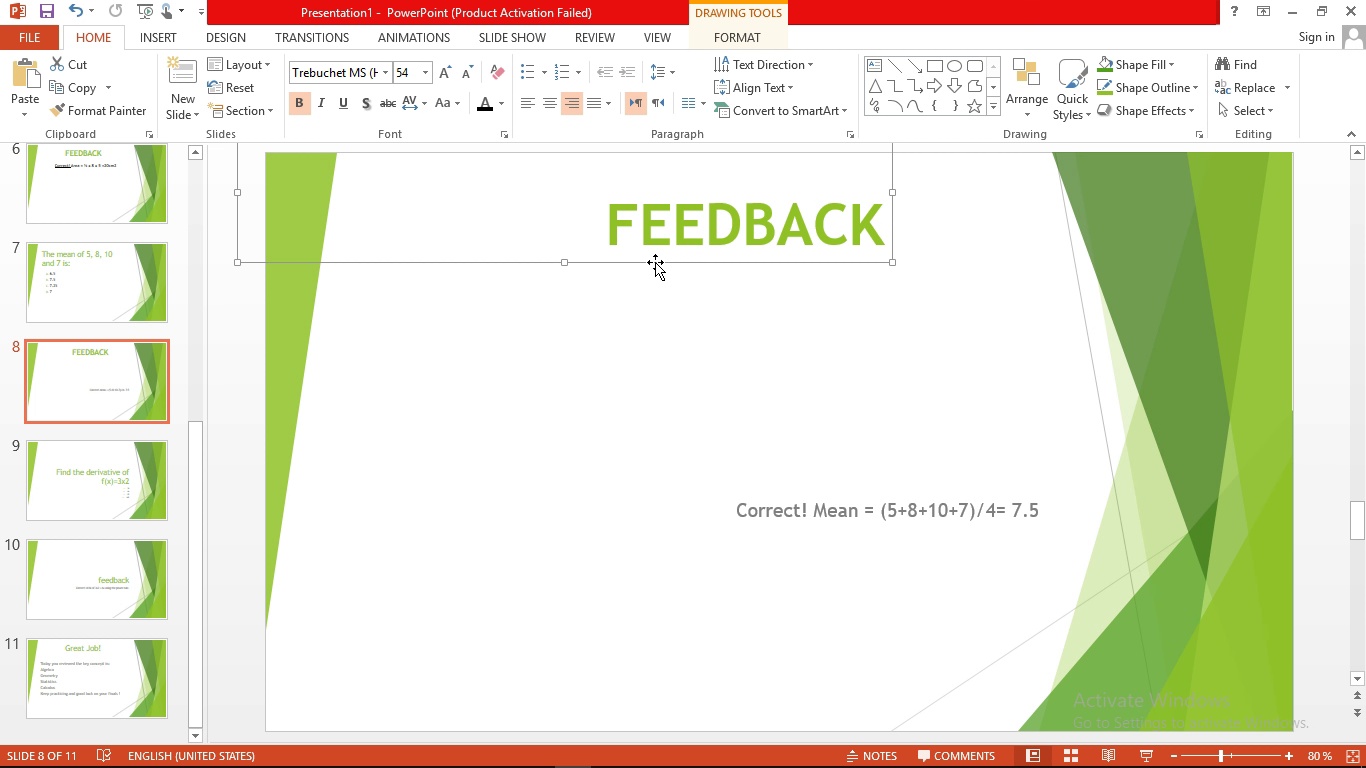 
left_click([815, 512])
 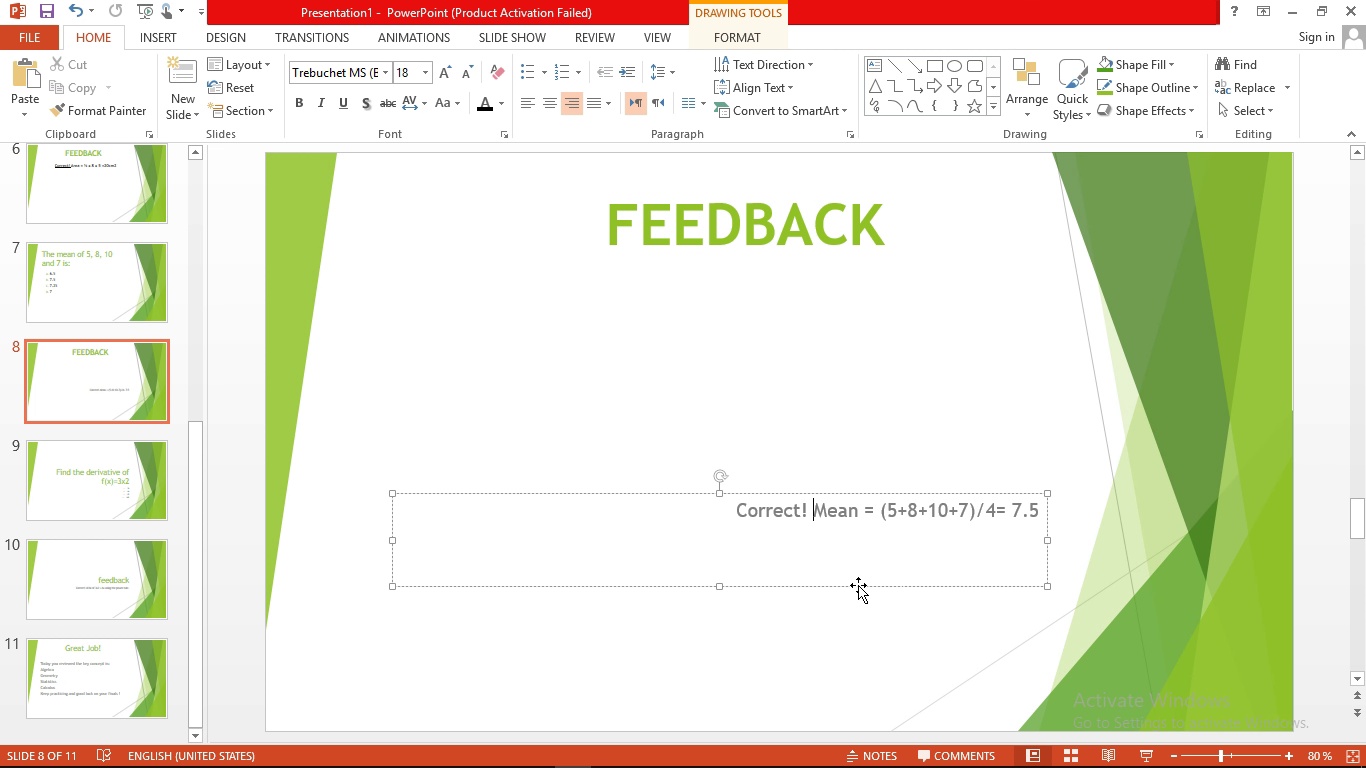 
left_click_drag(start_coordinate=[856, 586], to_coordinate=[716, 405])
 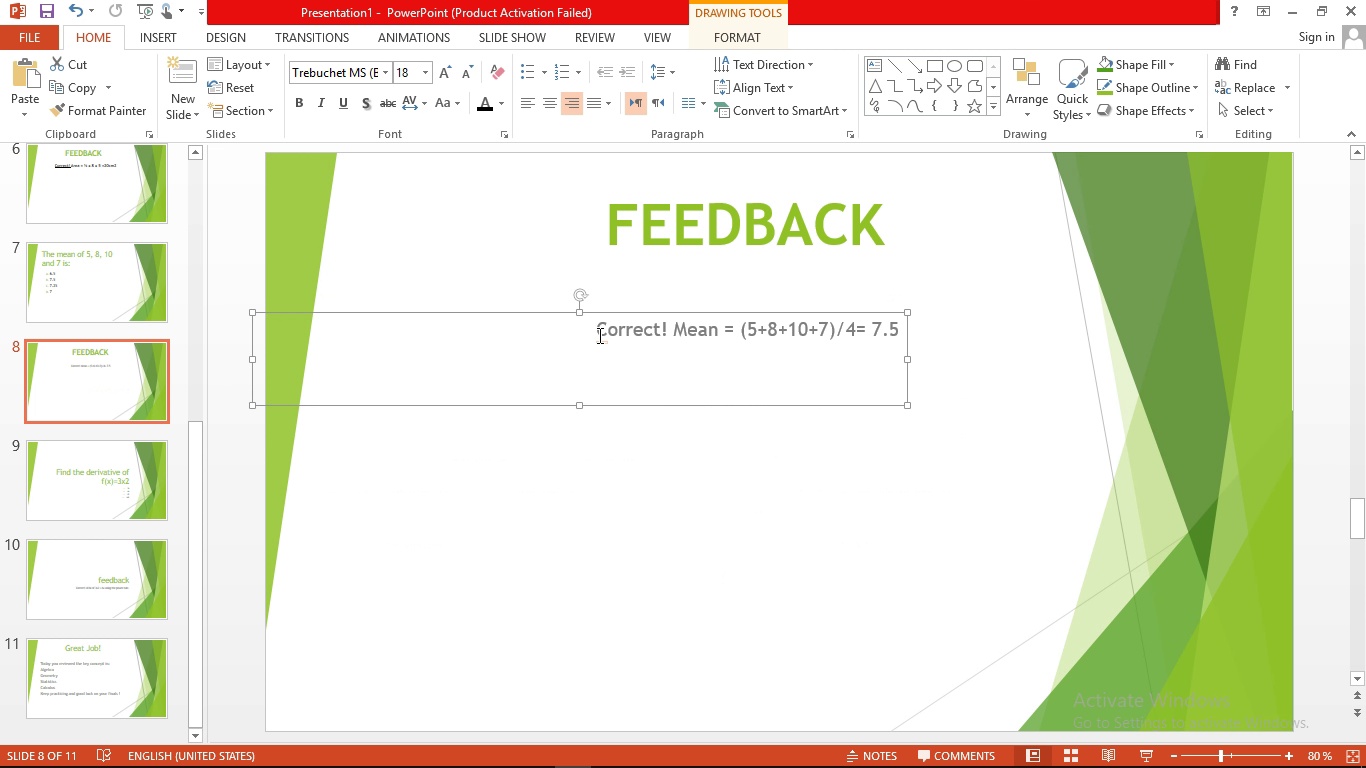 
left_click_drag(start_coordinate=[598, 333], to_coordinate=[979, 348])
 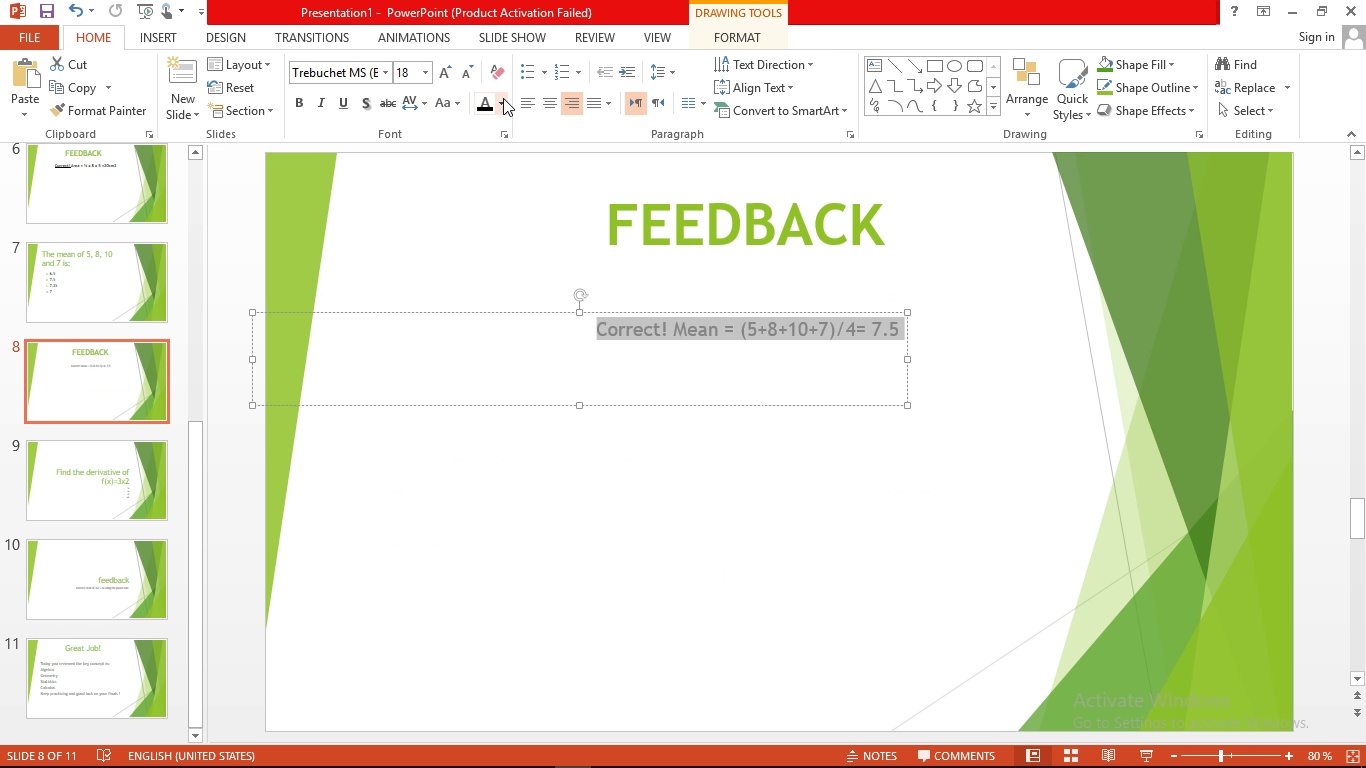 
left_click([503, 98])
 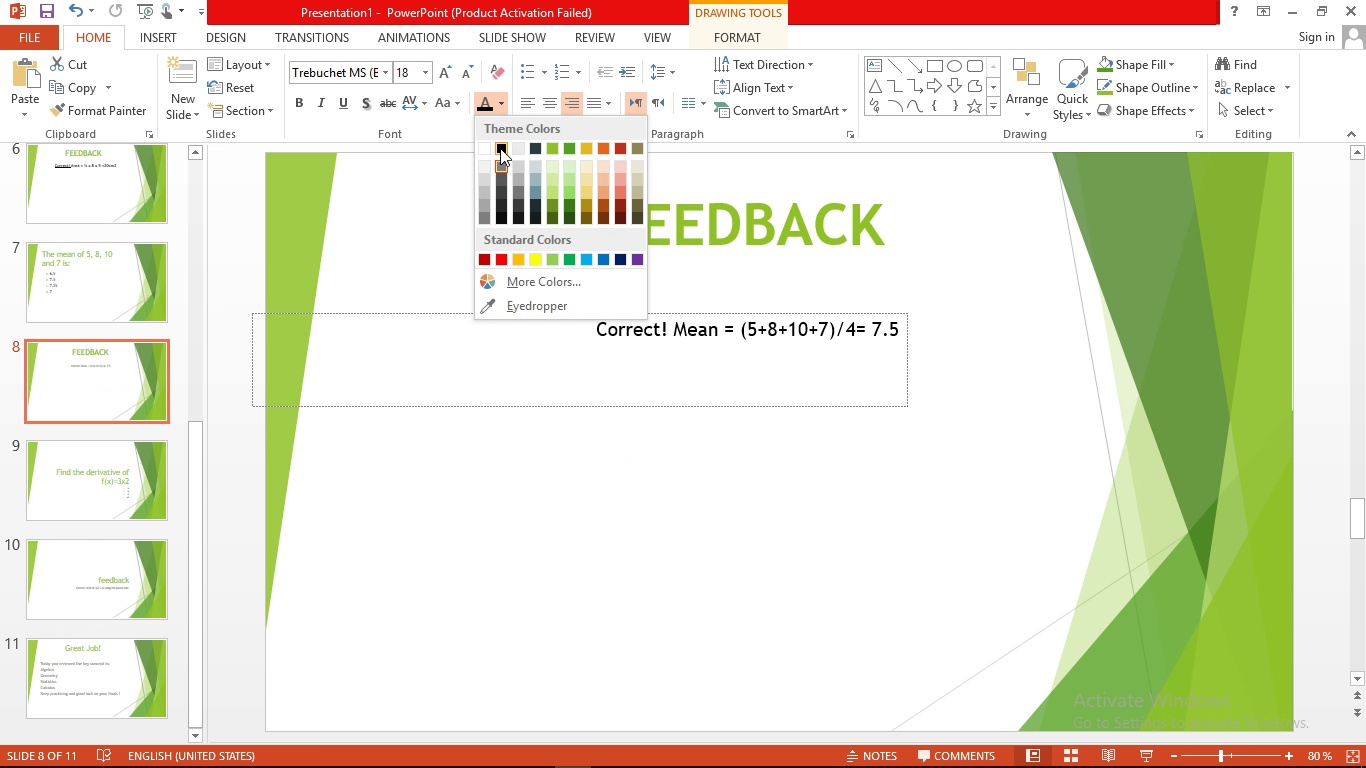 
left_click([502, 150])
 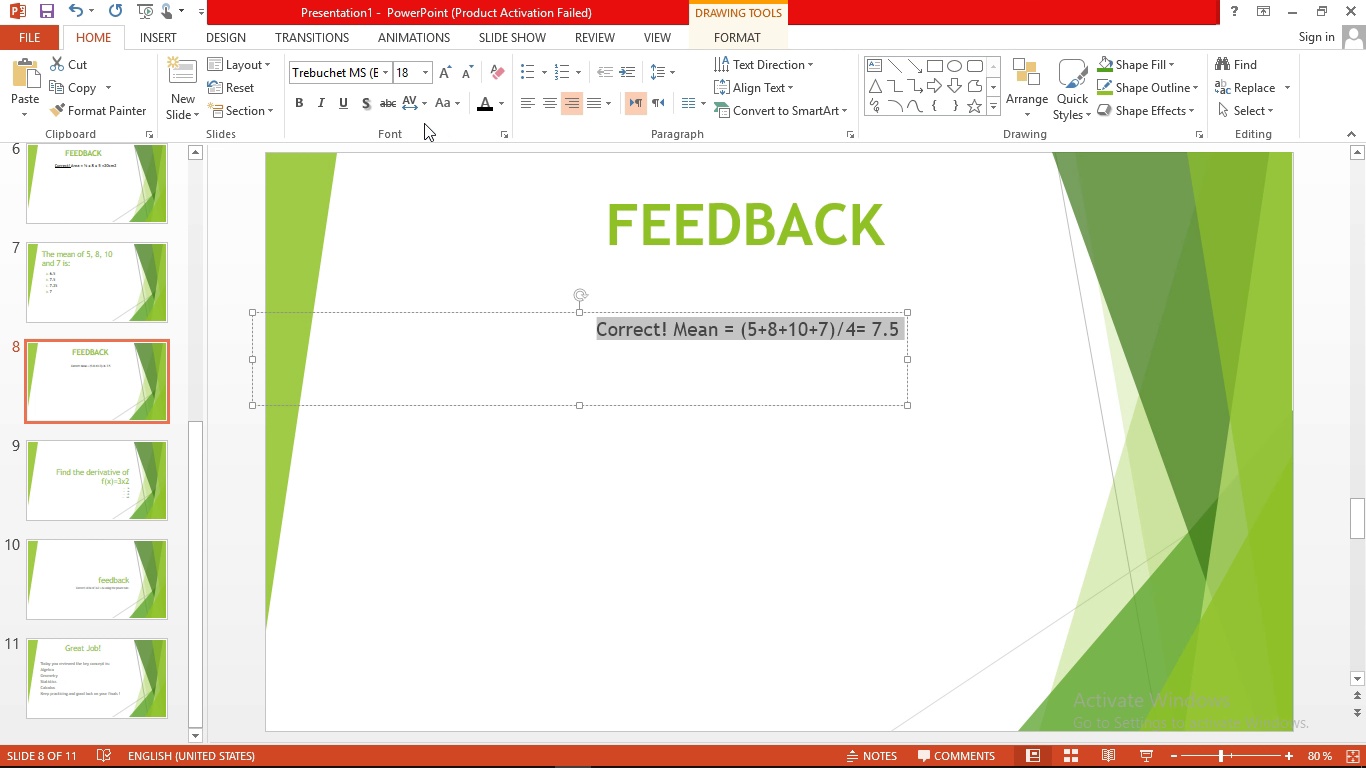 
wait(5.66)
 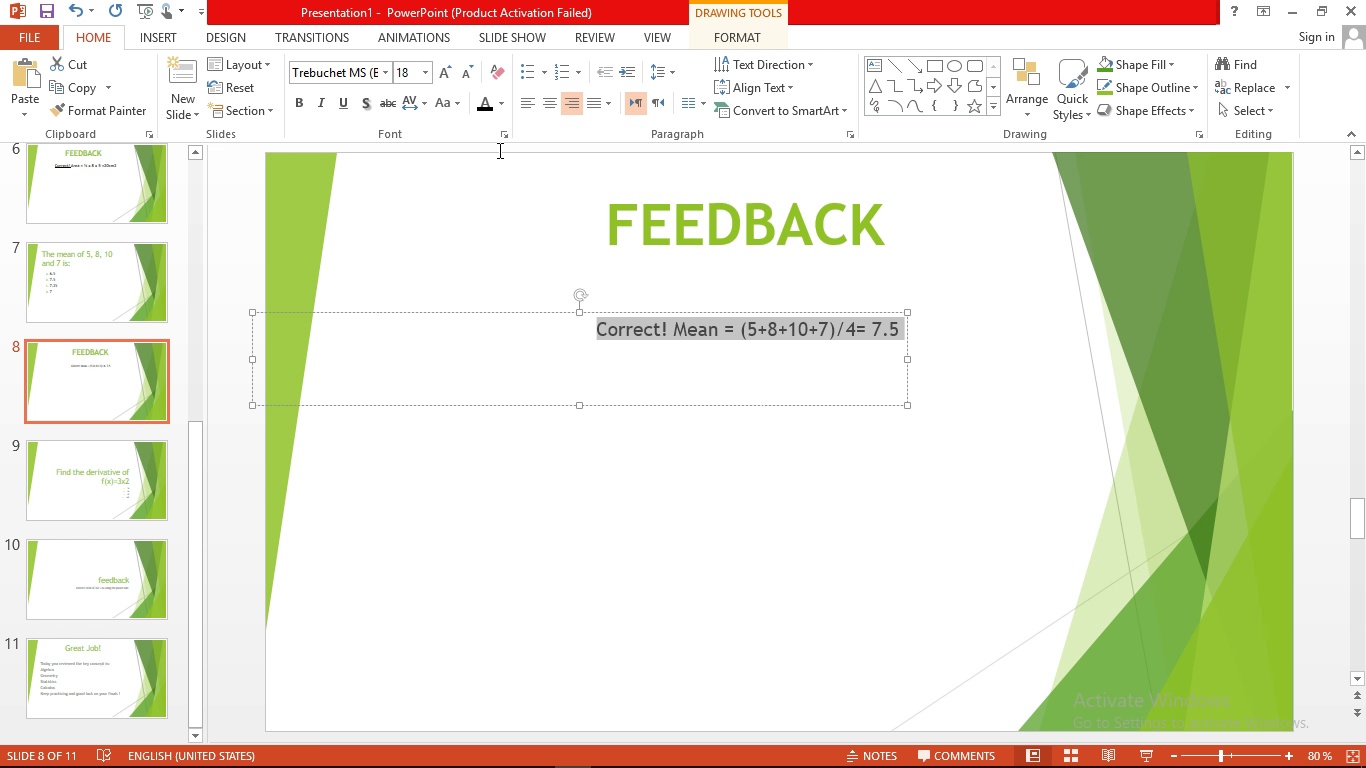 
left_click([429, 80])
 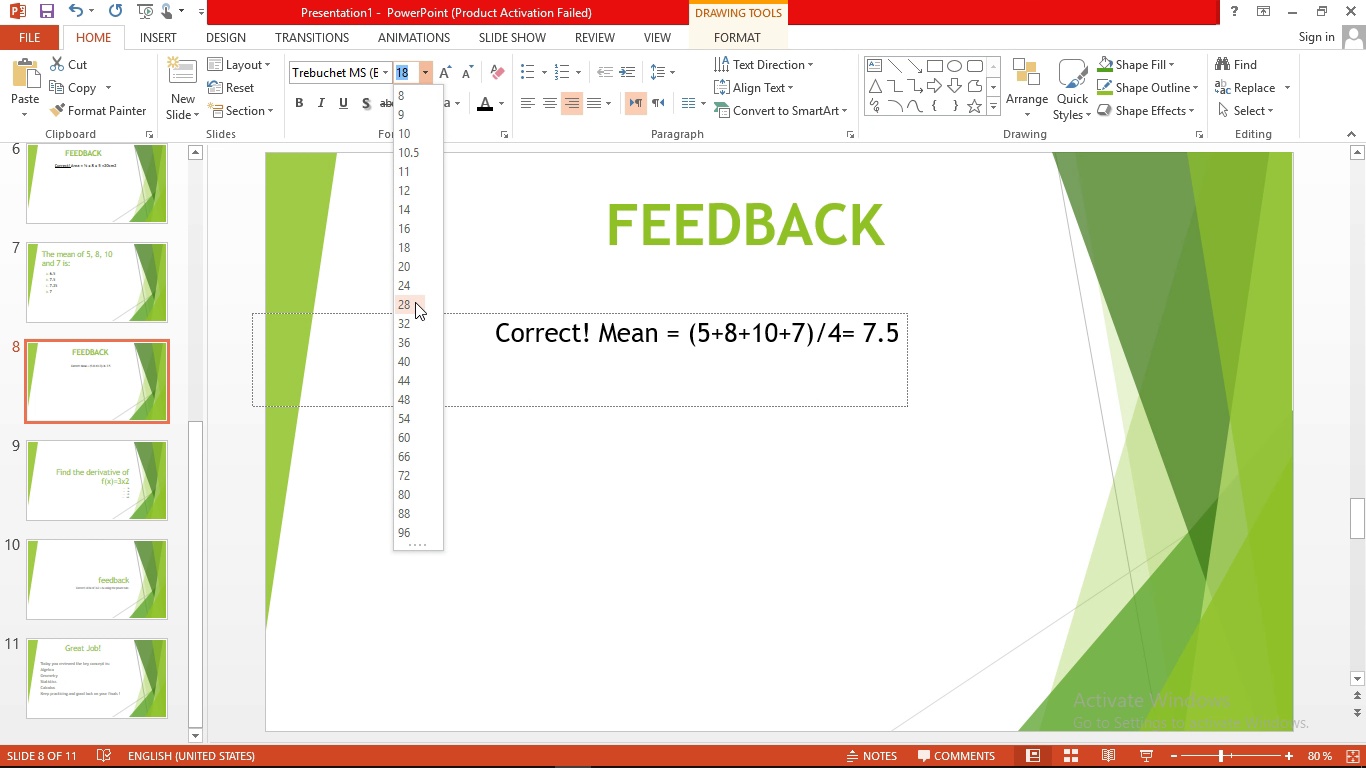 
left_click([413, 302])
 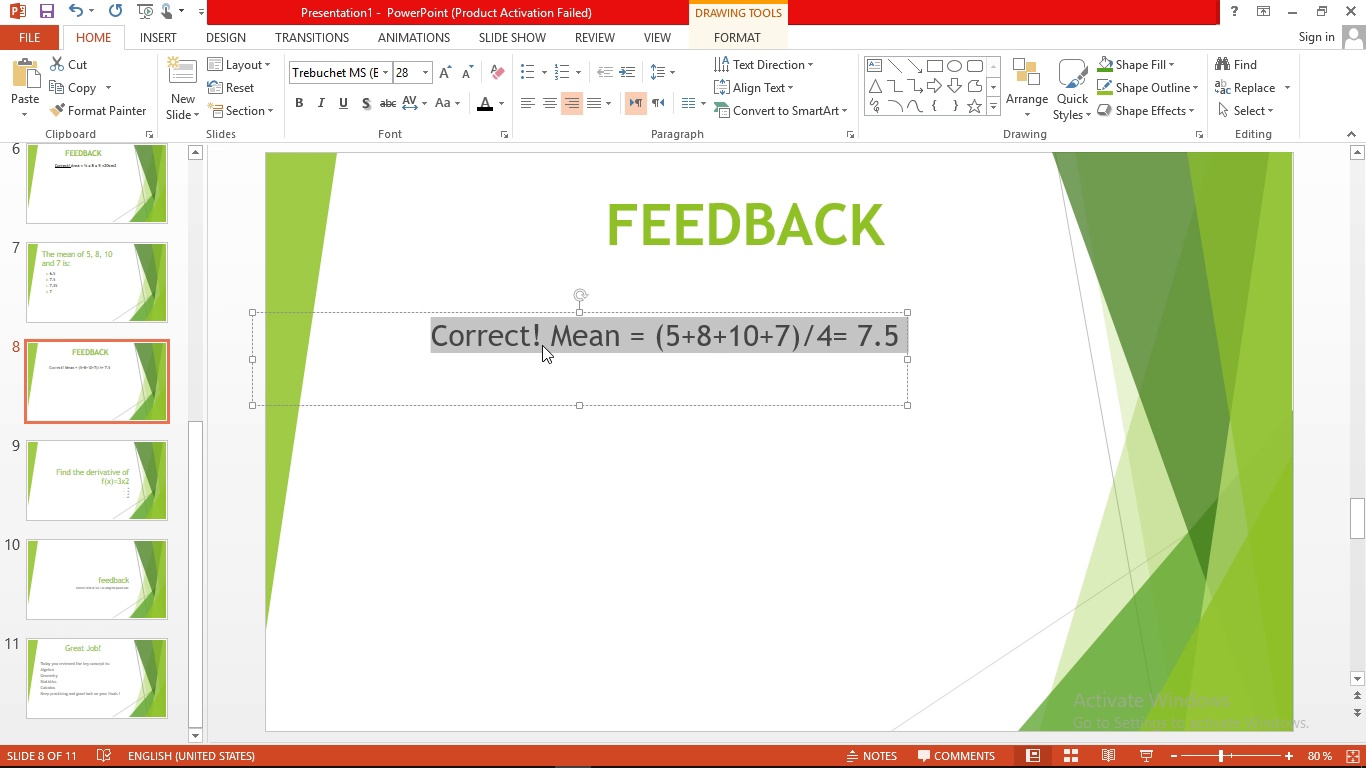 
left_click([548, 333])
 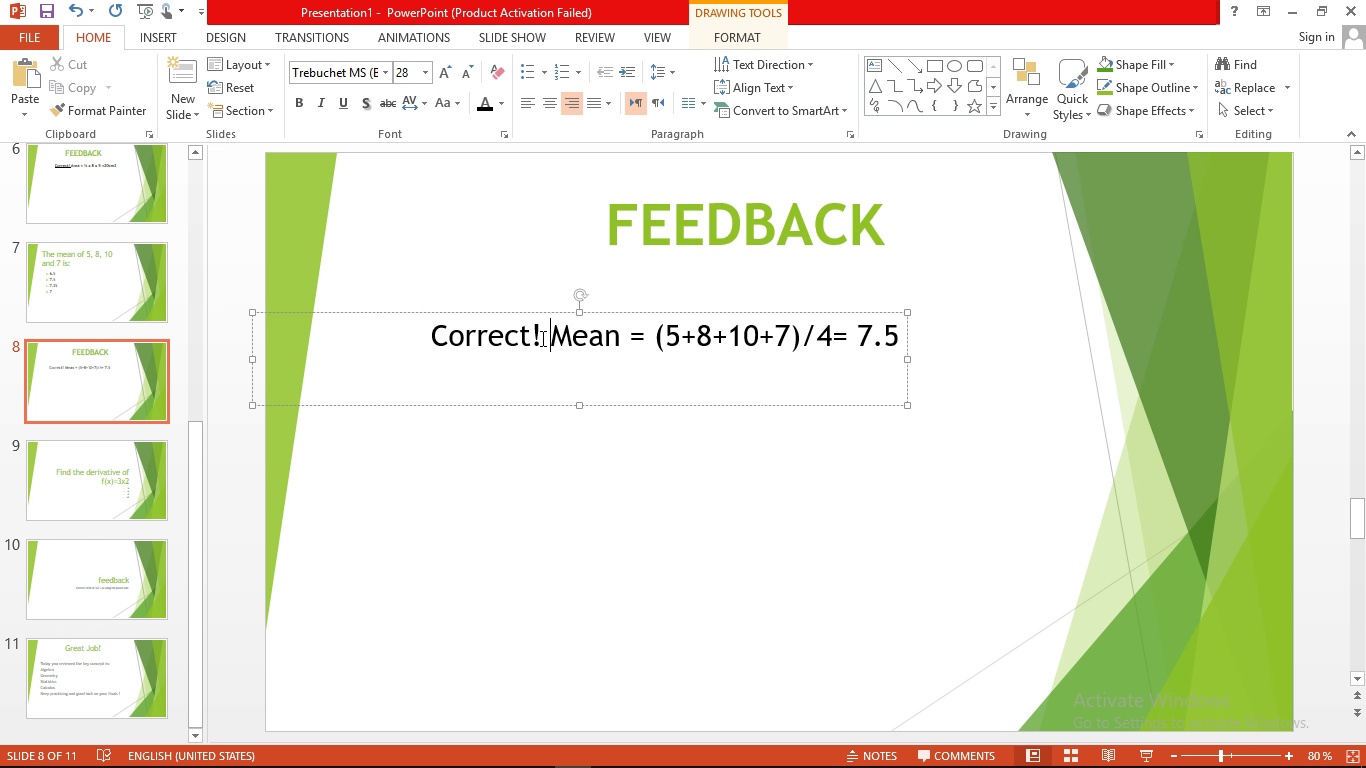 
left_click_drag(start_coordinate=[541, 338], to_coordinate=[400, 340])
 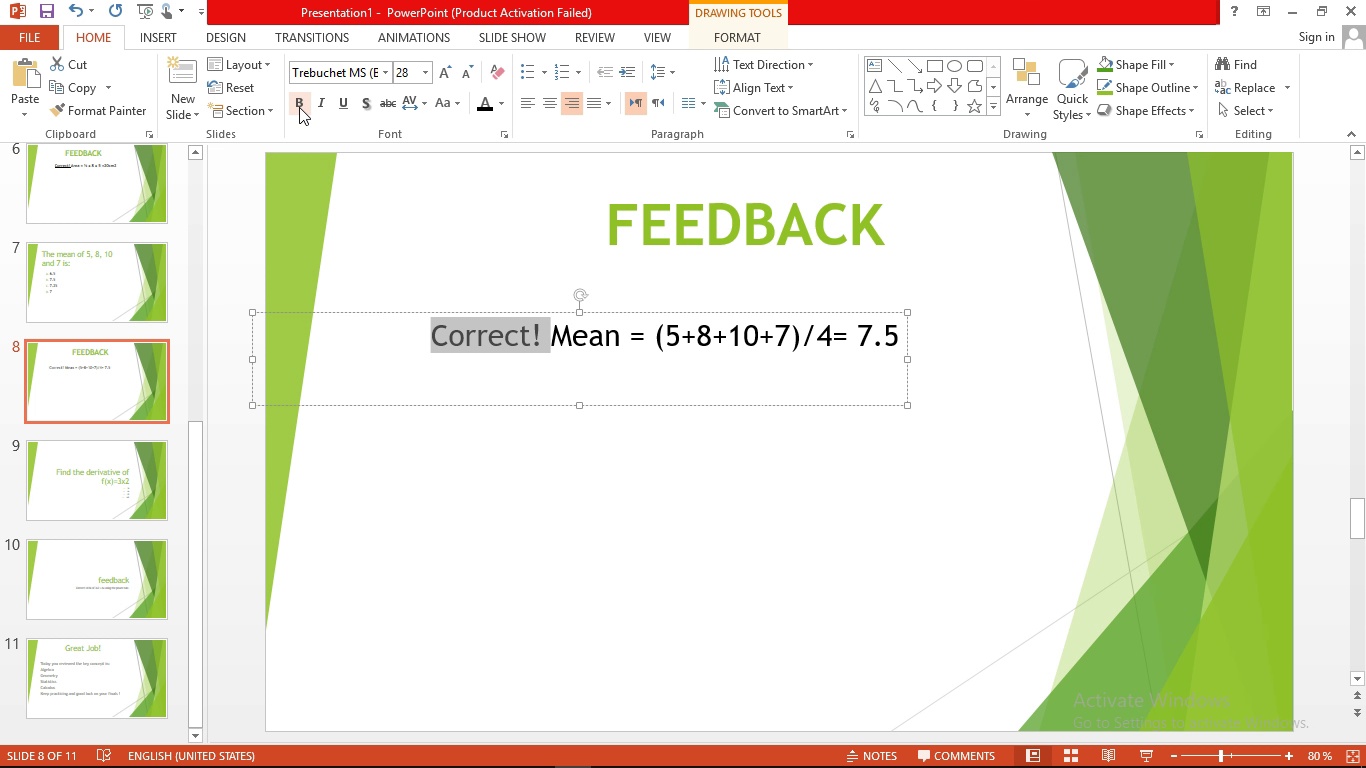 
left_click([299, 106])
 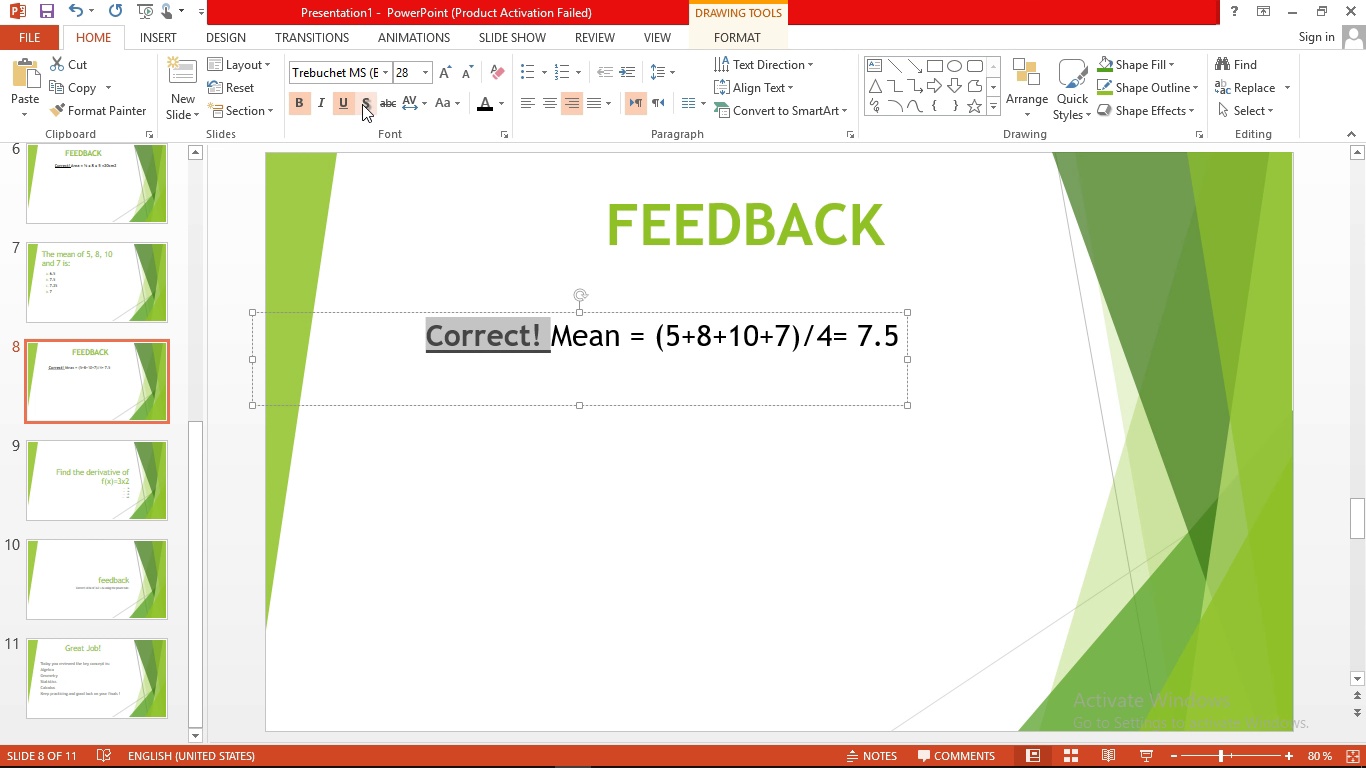 
double_click([363, 104])
 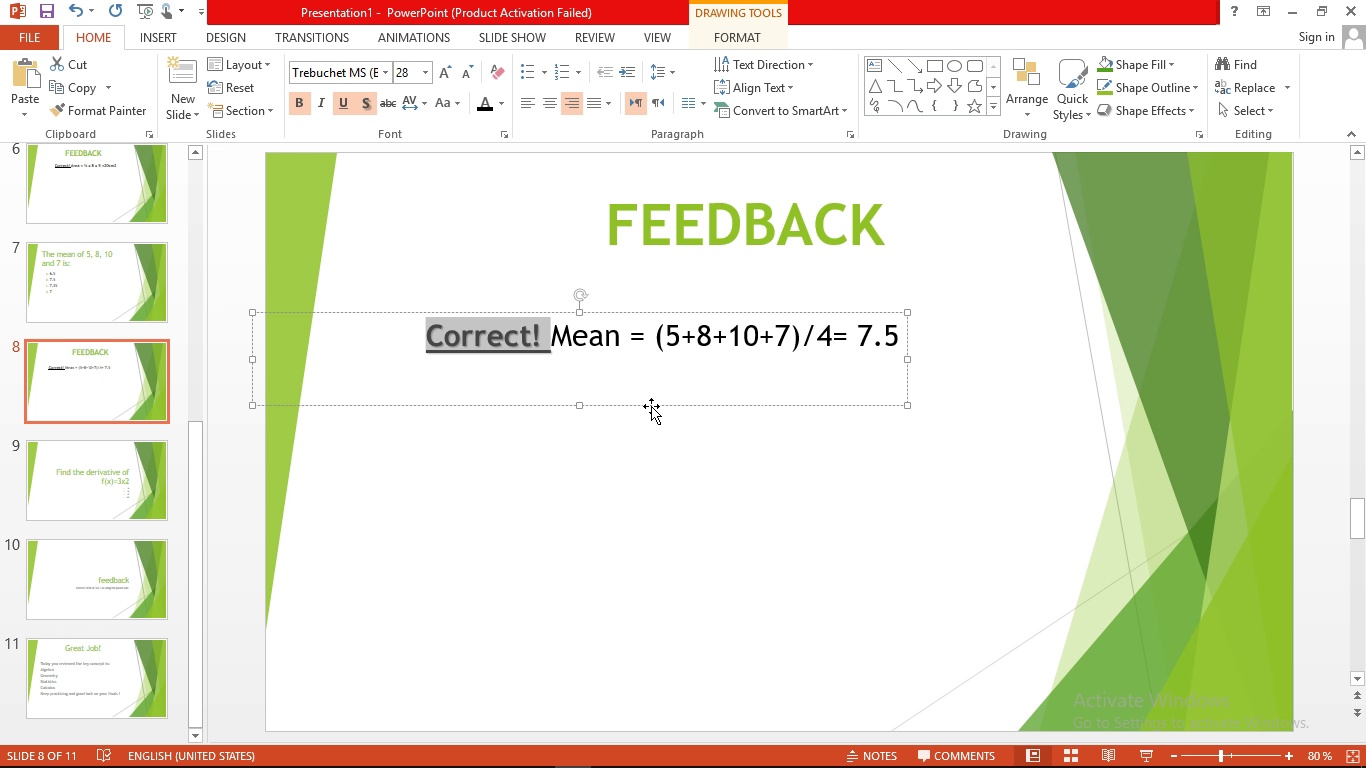 
left_click_drag(start_coordinate=[651, 406], to_coordinate=[741, 373])
 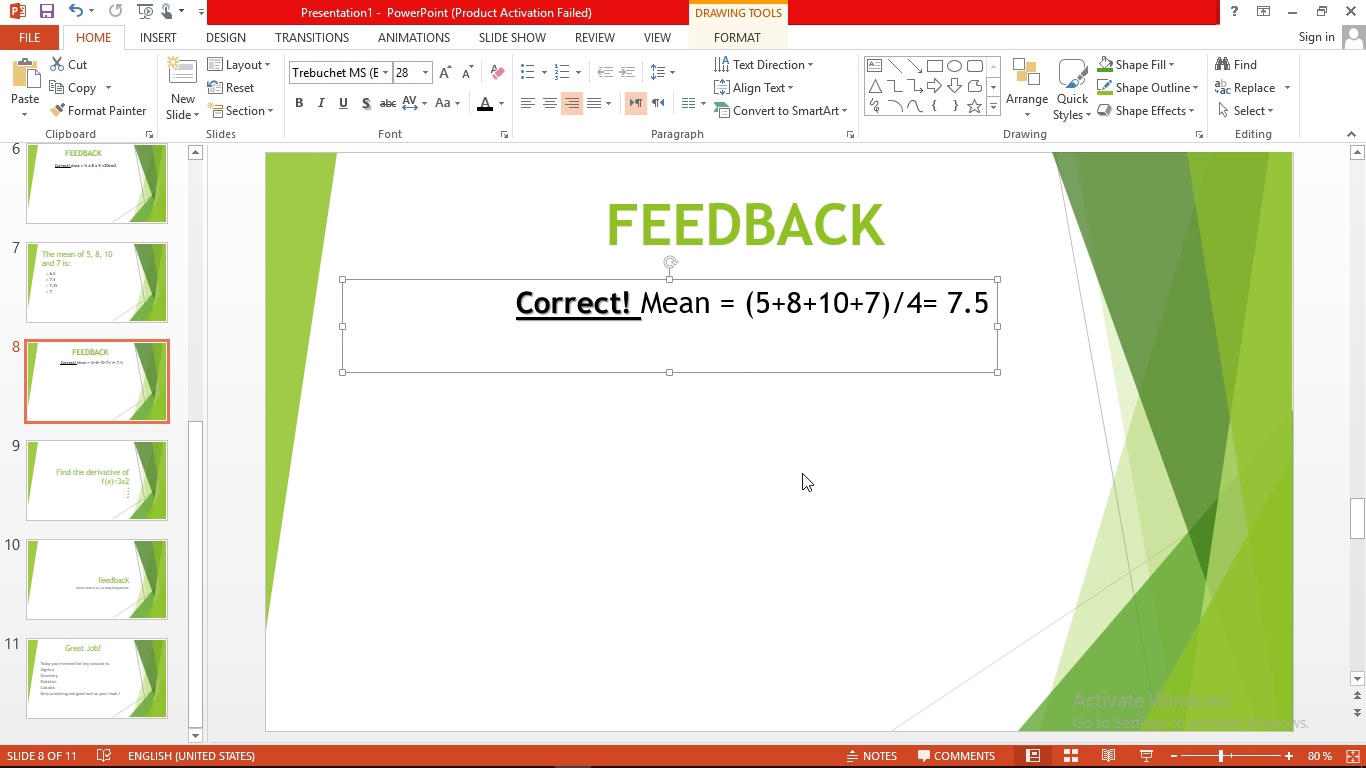 
left_click([802, 473])
 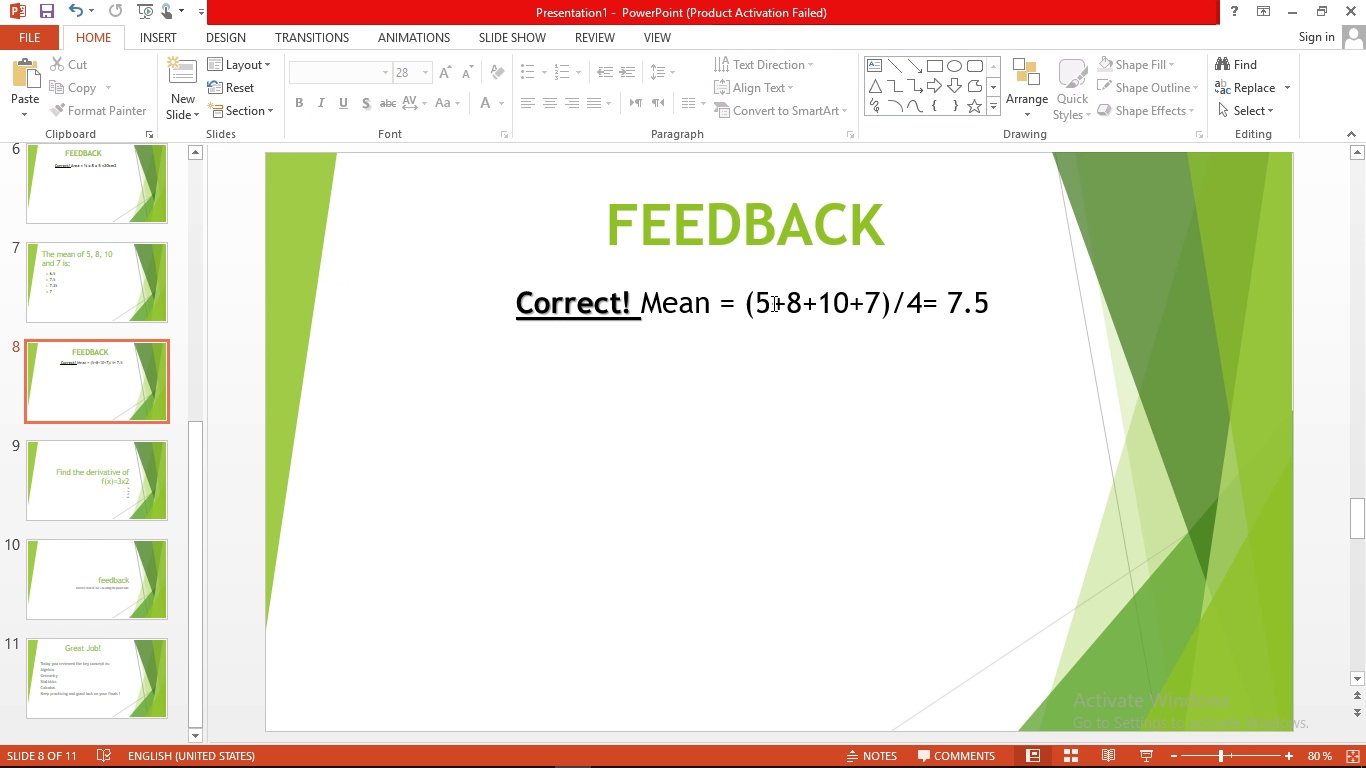 
left_click([772, 303])
 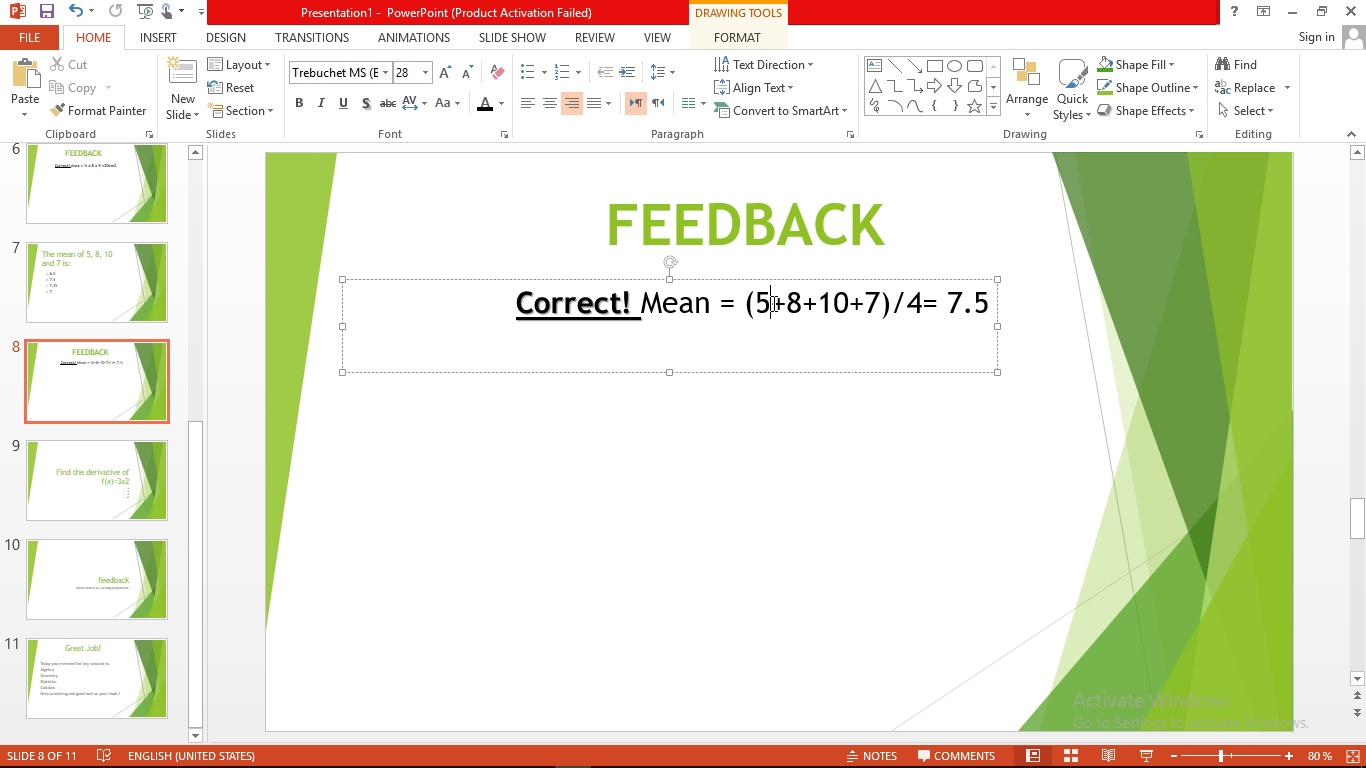 
key(Space)
 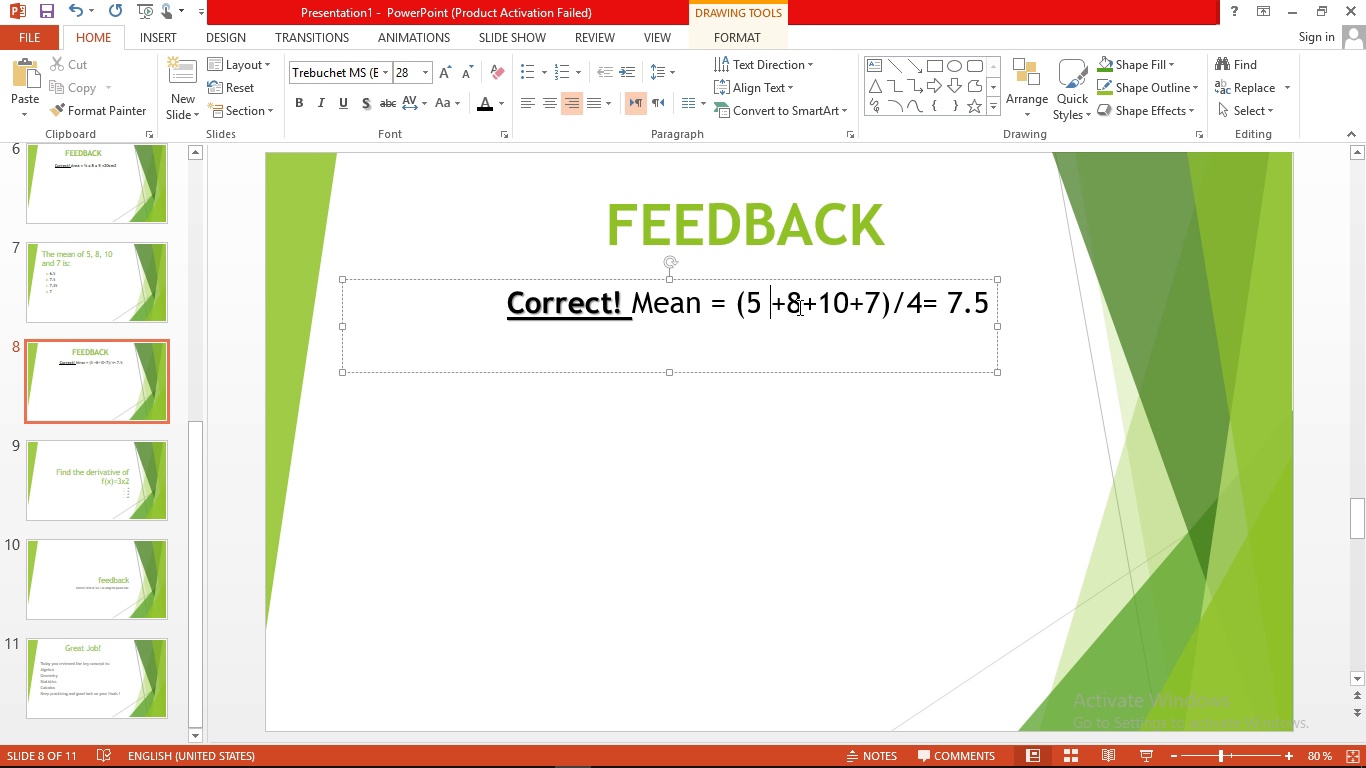 
left_click([807, 308])
 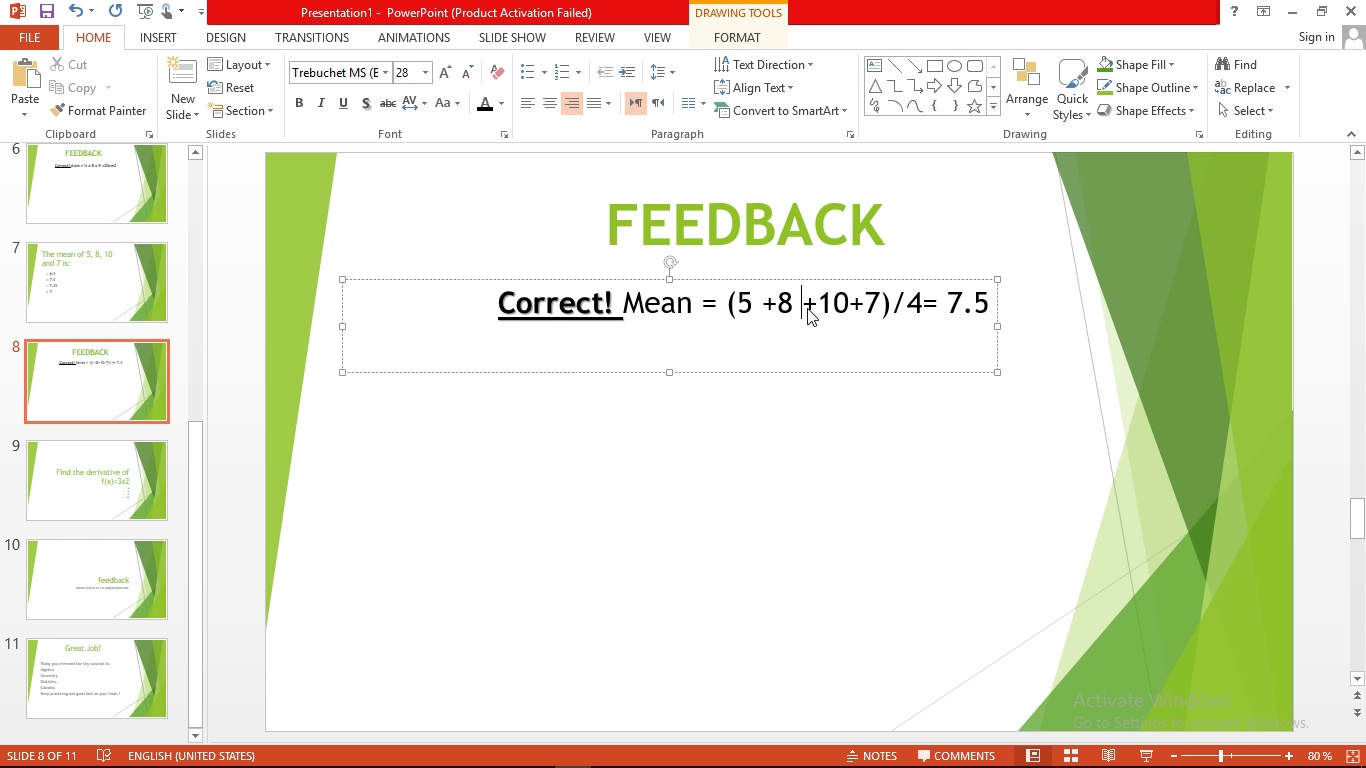 
key(Space)
 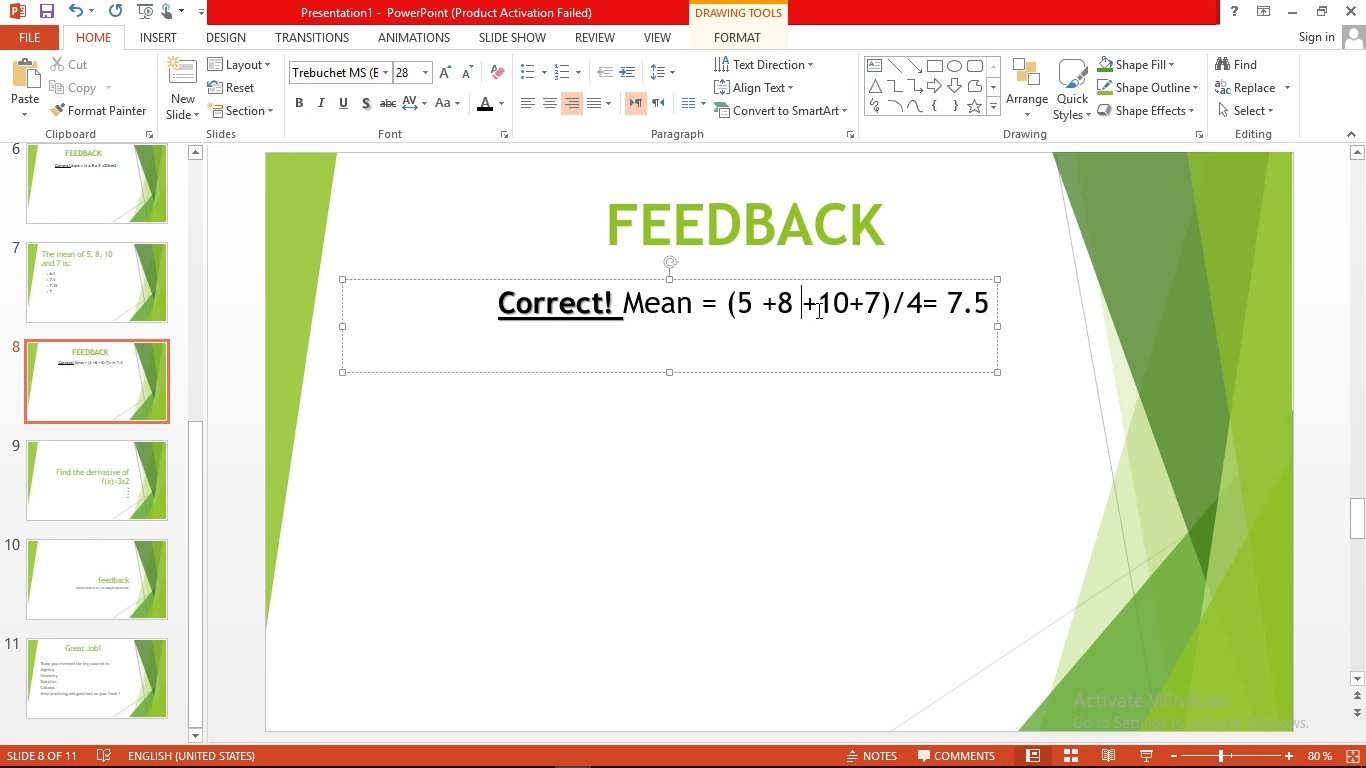 
left_click([817, 310])
 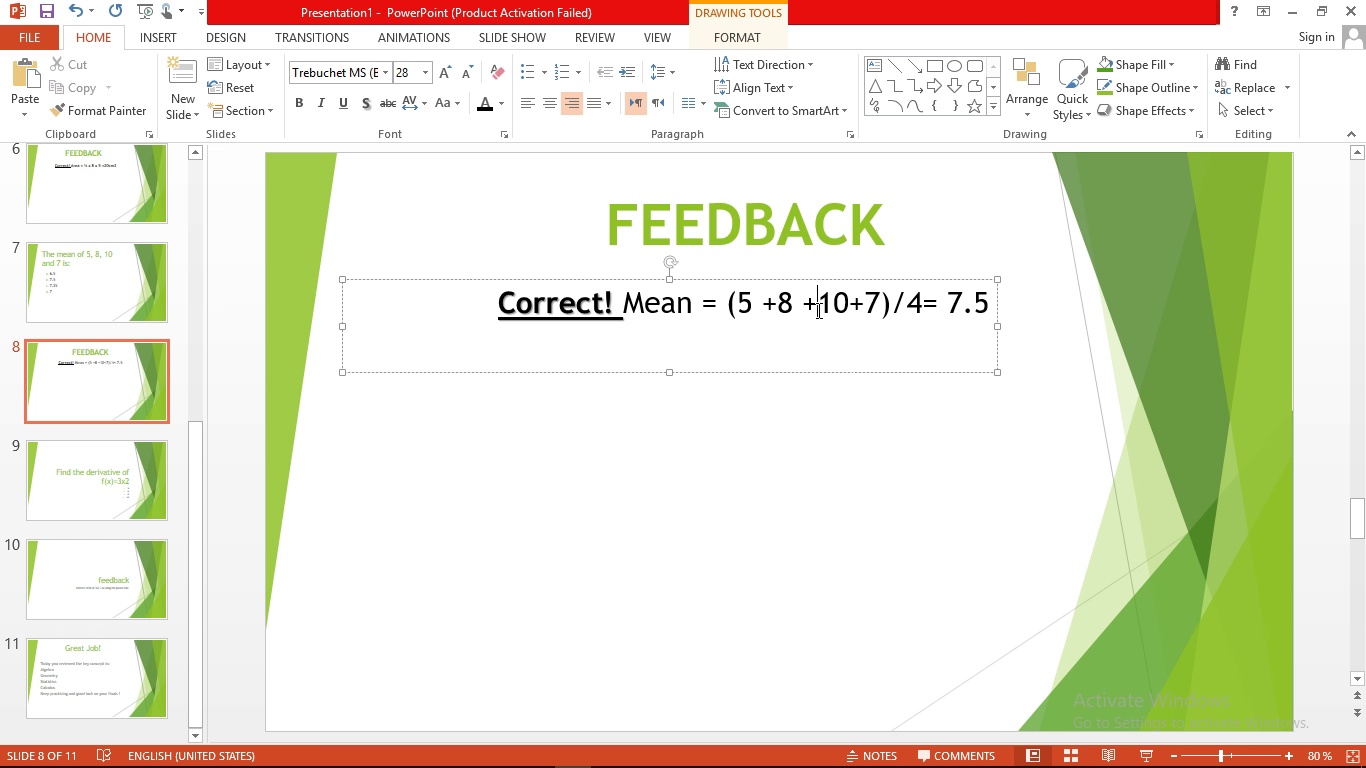 
key(Space)
 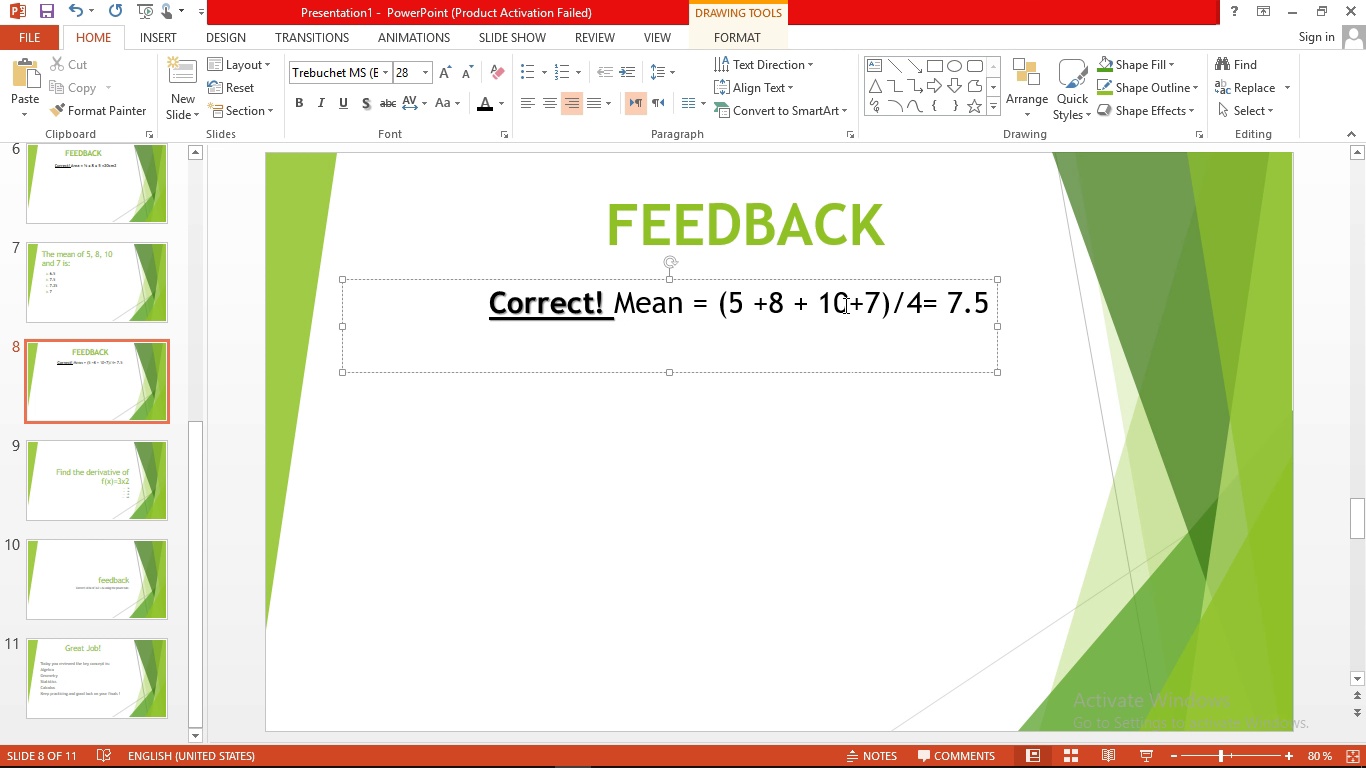 
left_click([844, 305])
 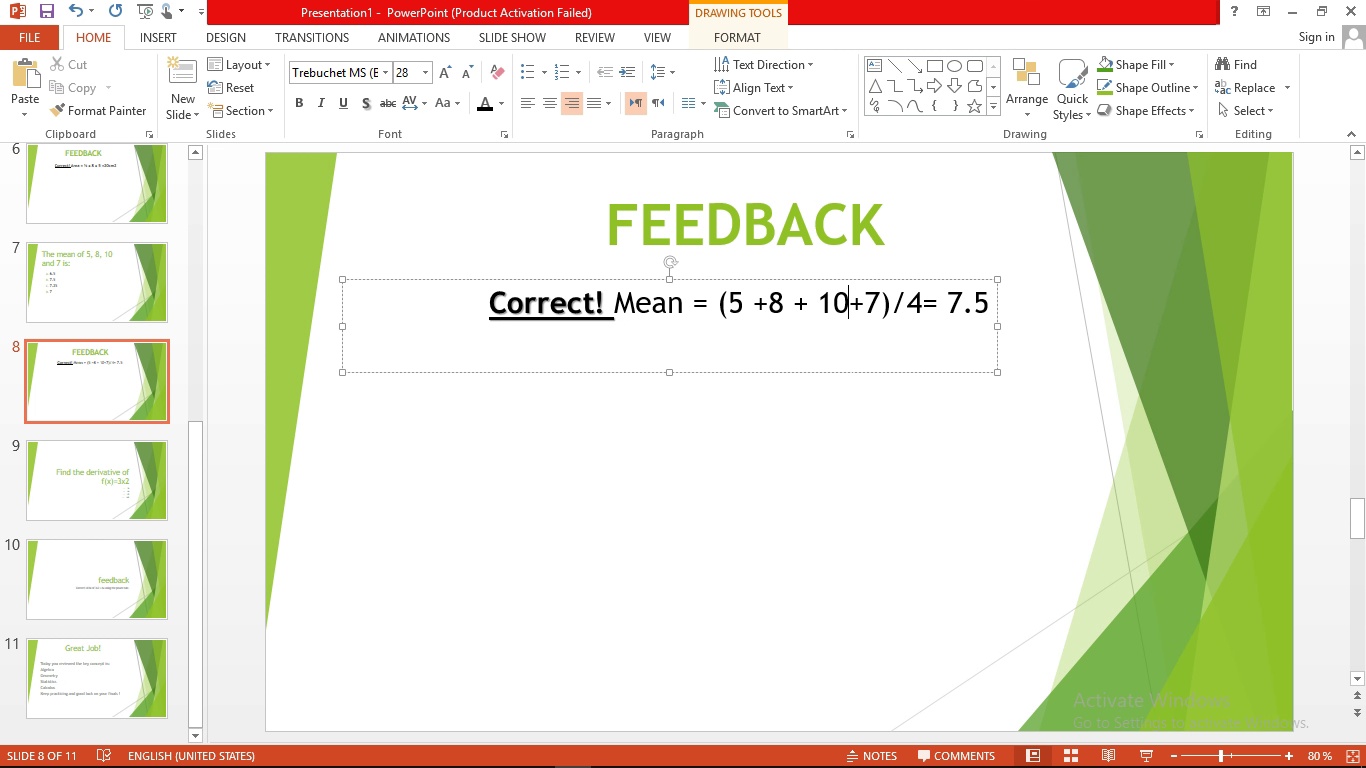 
key(Space)
 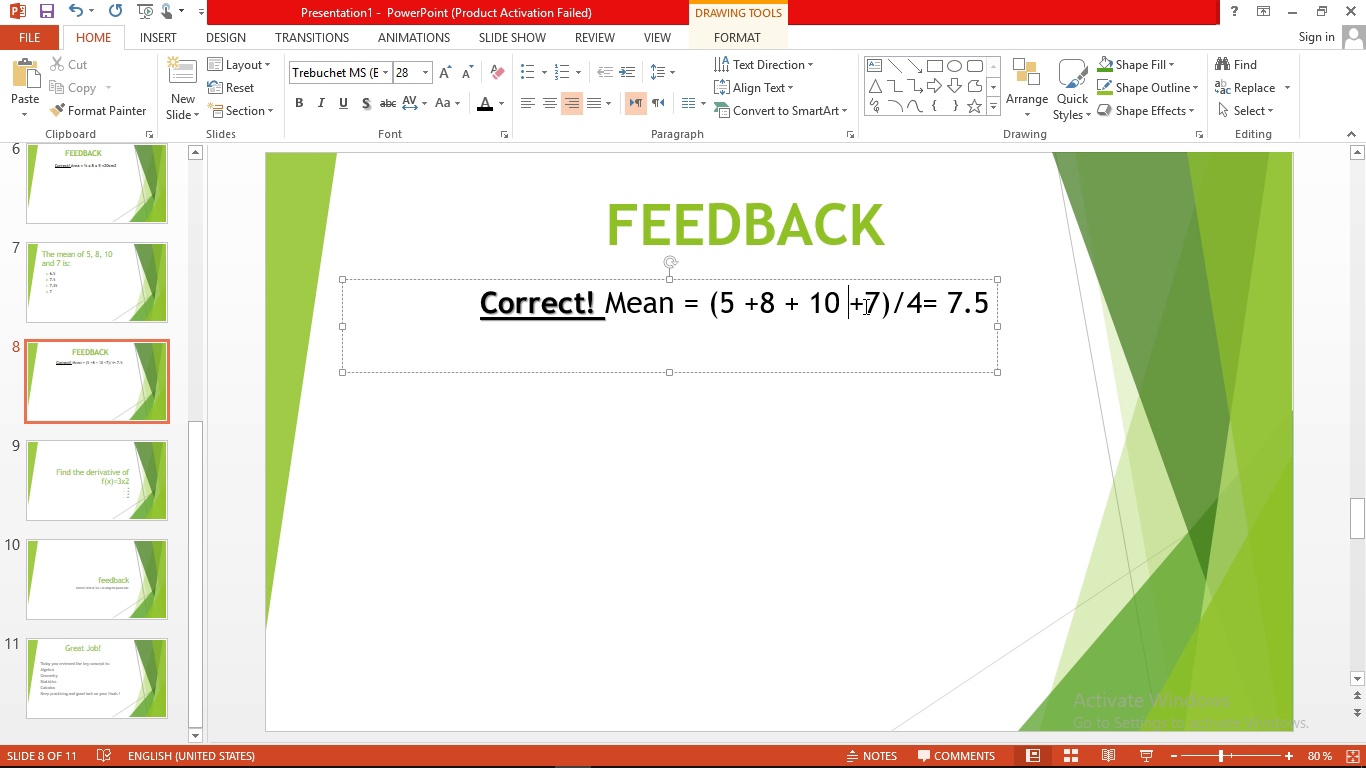 
left_click([864, 306])
 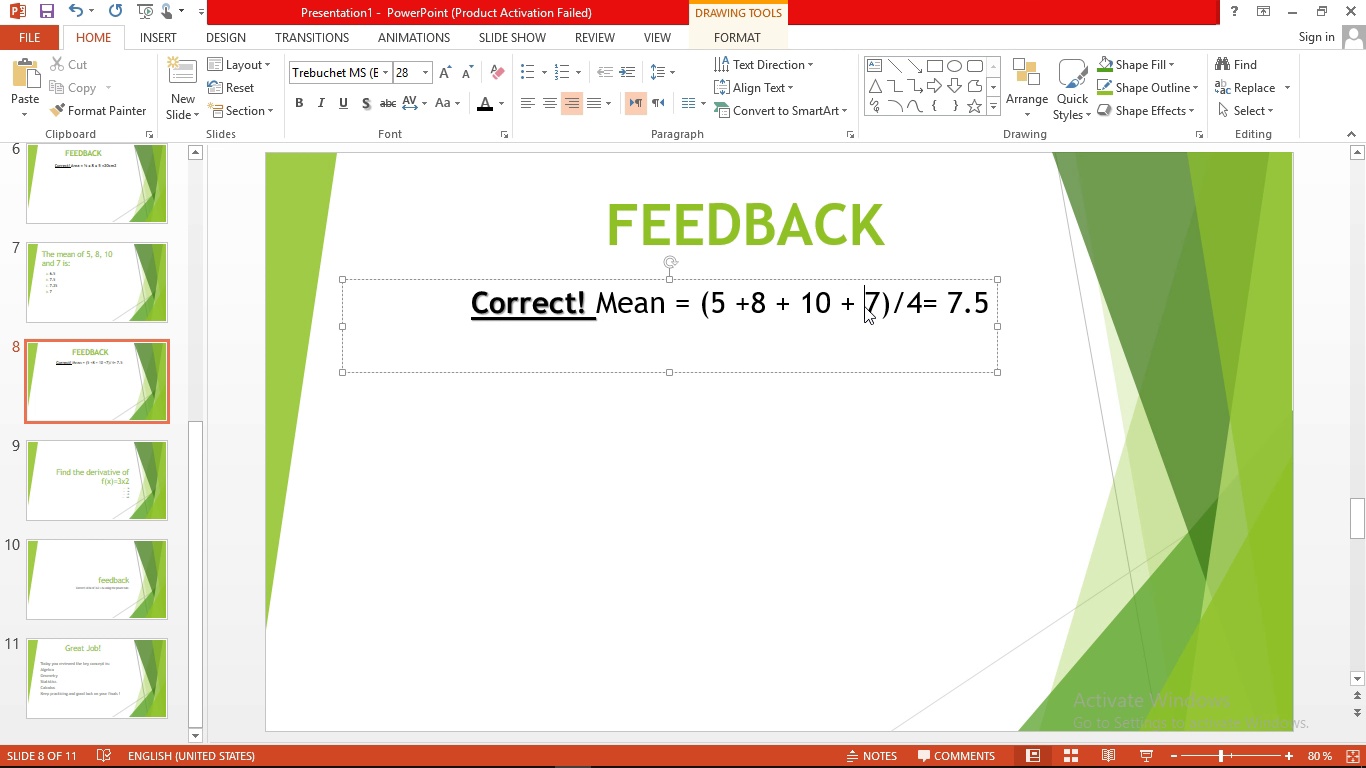 
key(Space)
 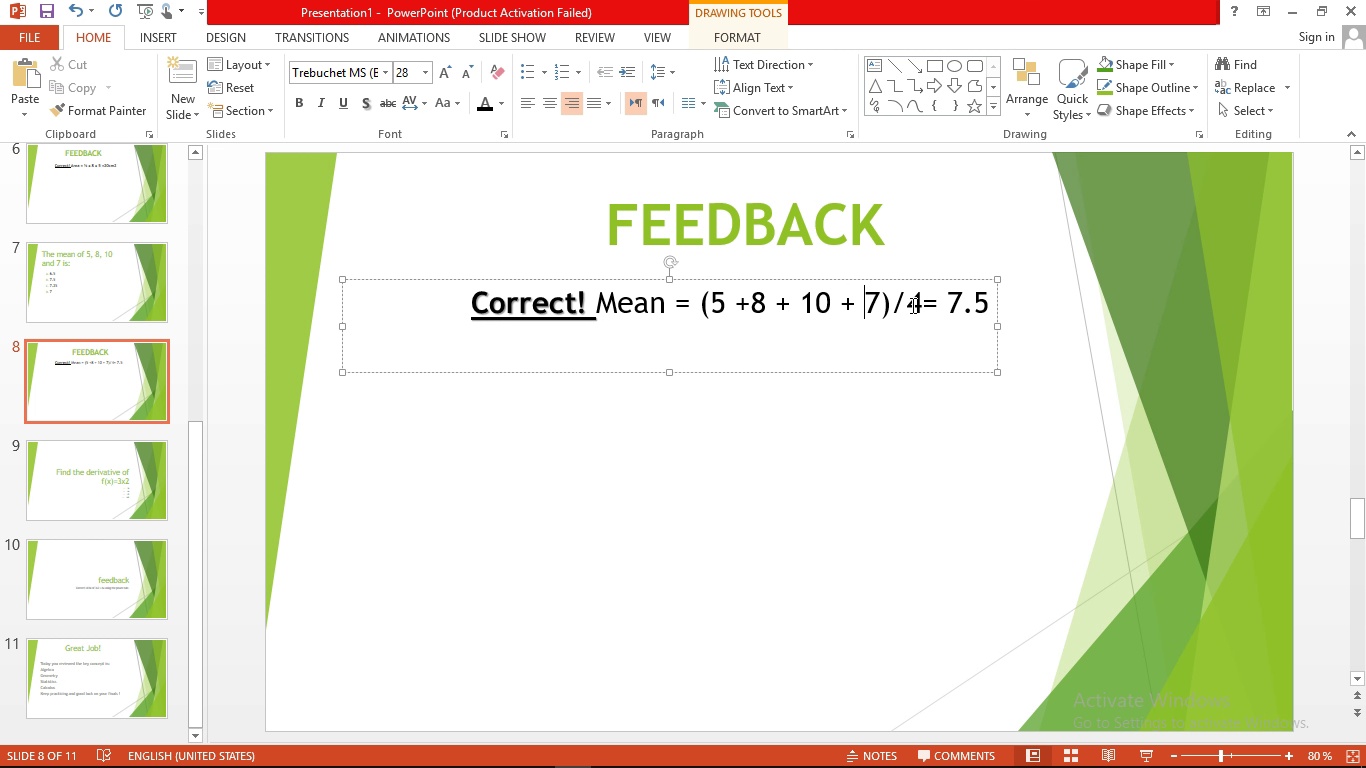 
left_click([911, 305])
 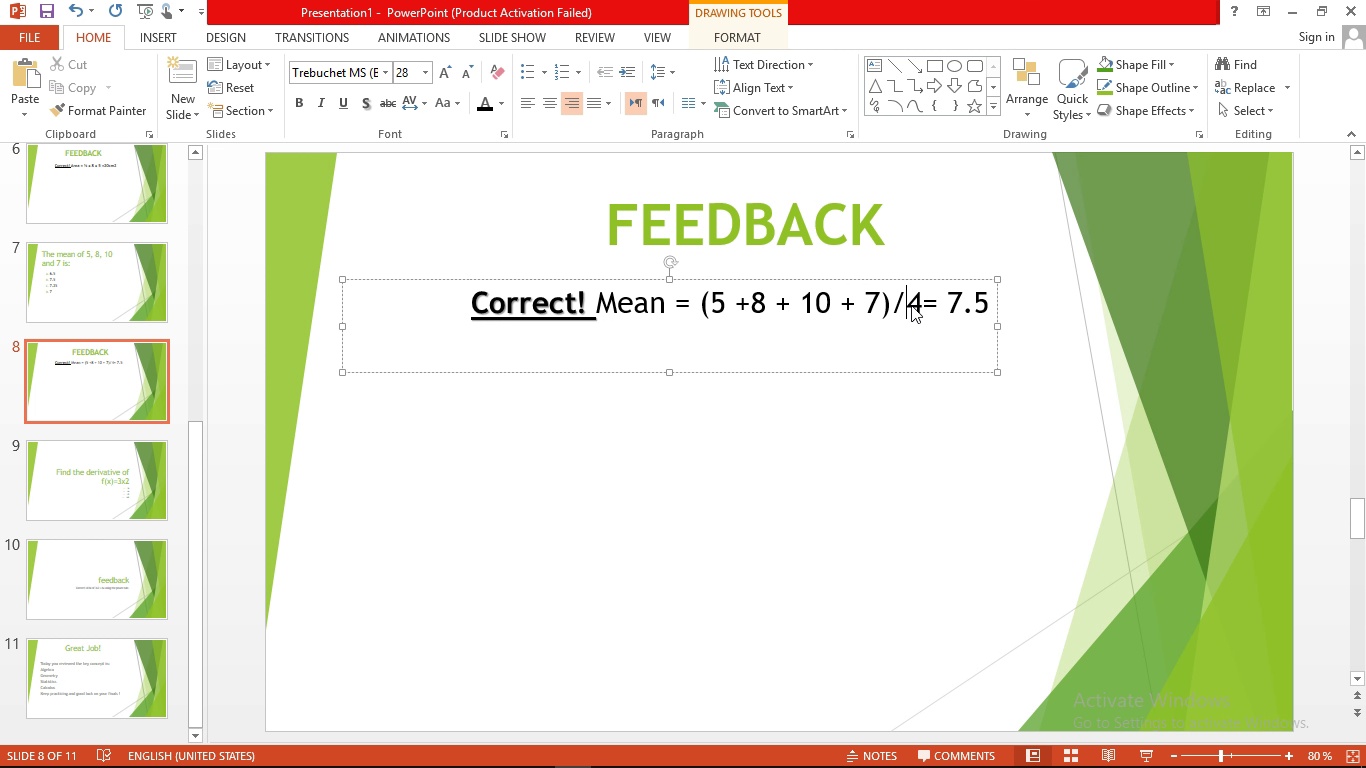 
key(Space)
 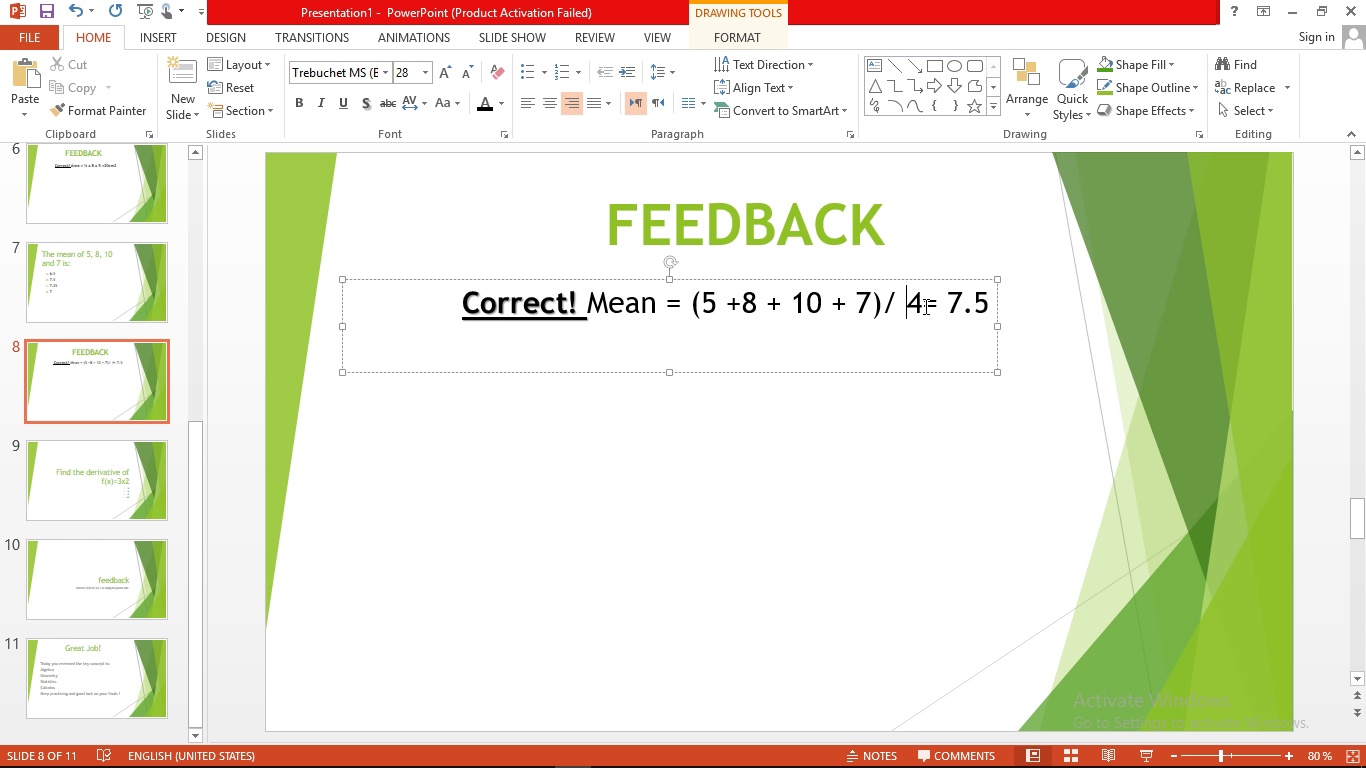 
left_click([924, 306])
 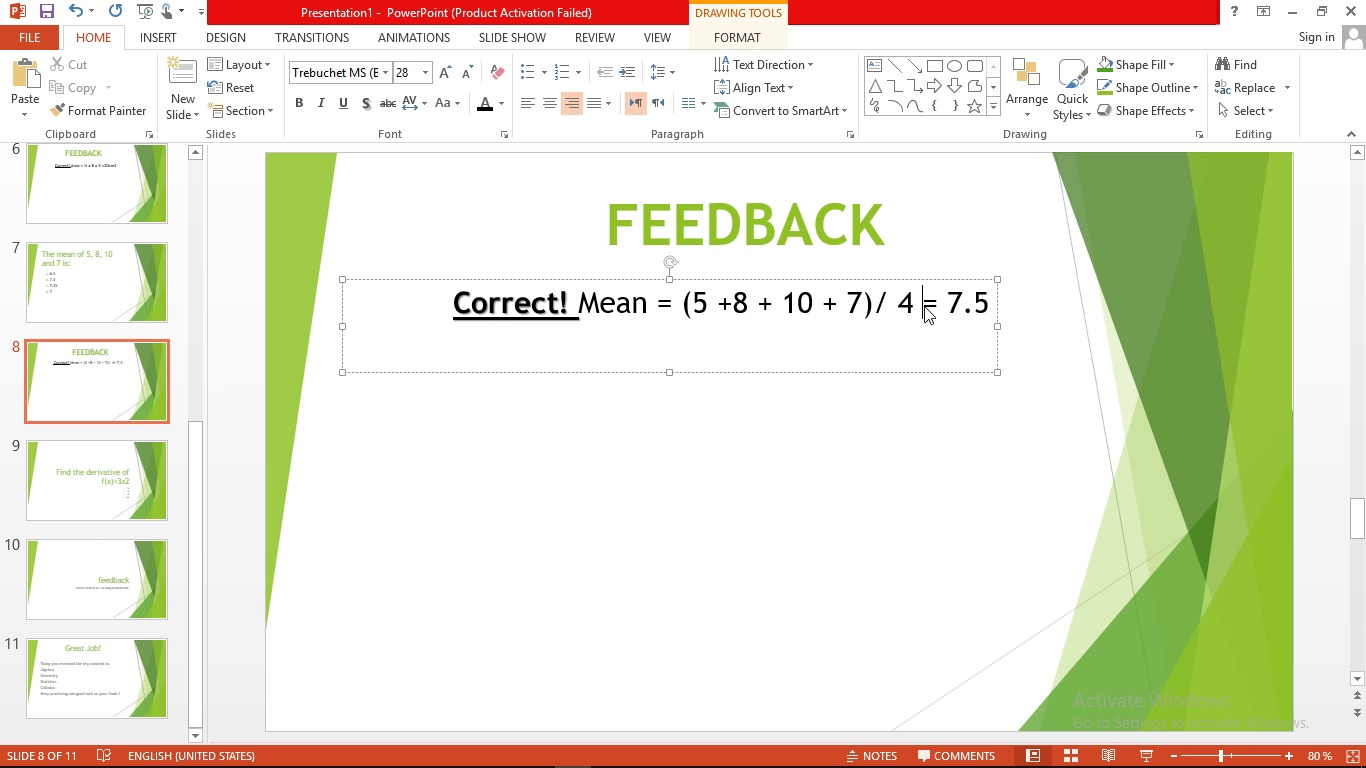 
key(Space)
 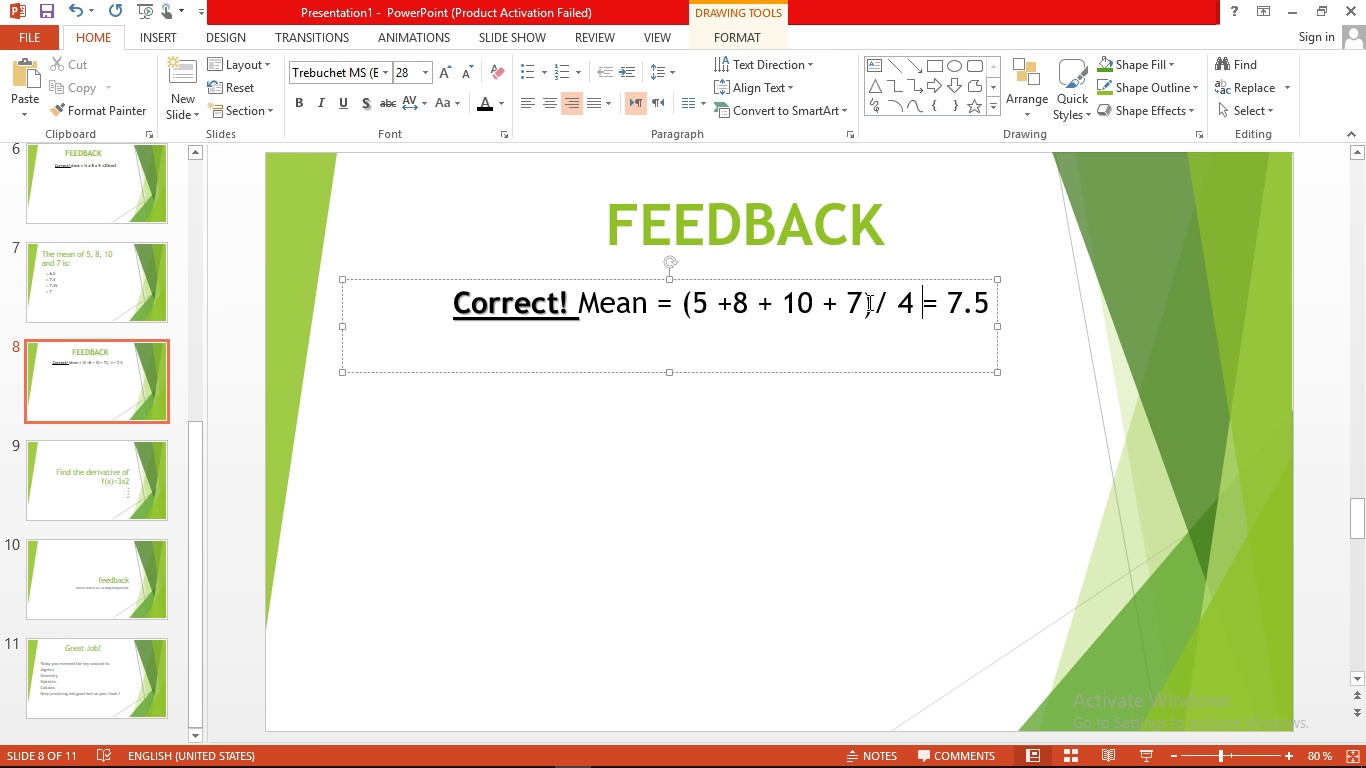 
left_click([875, 304])
 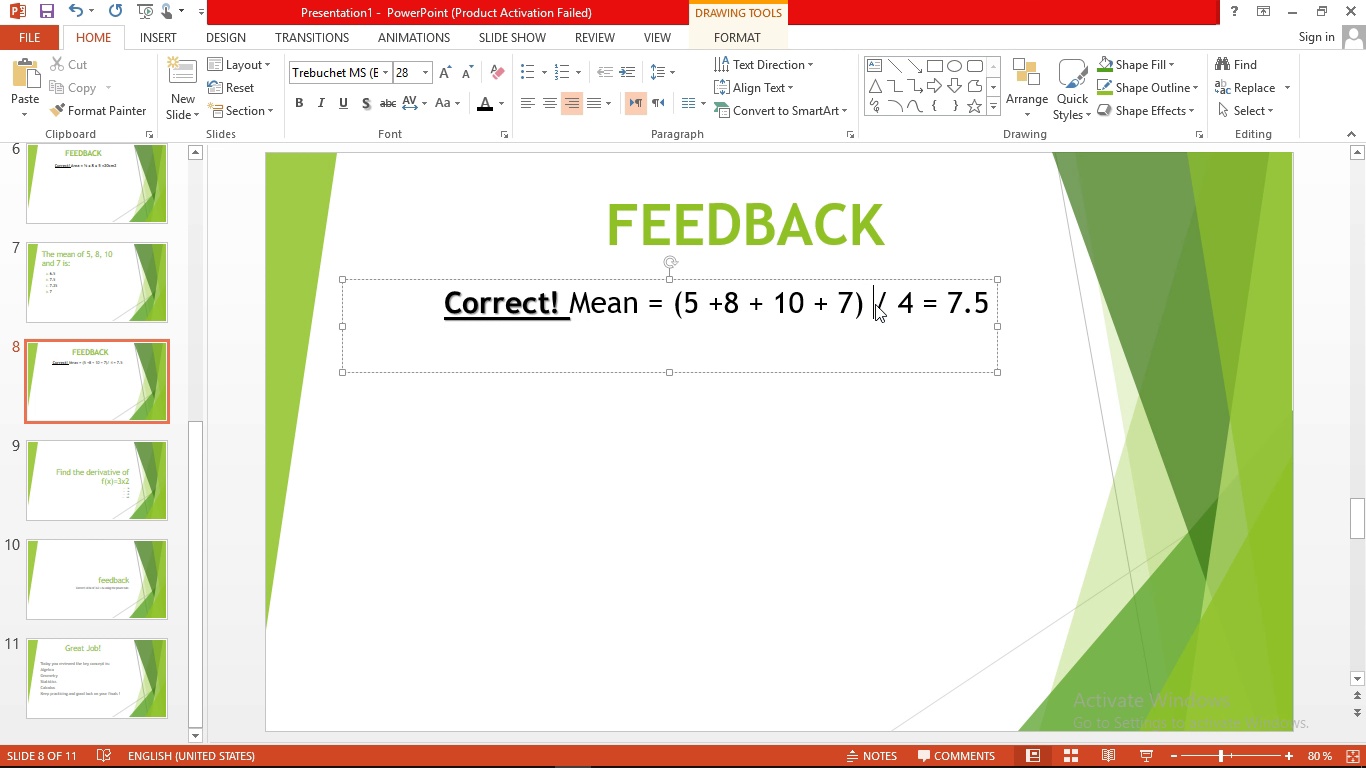 
key(Space)
 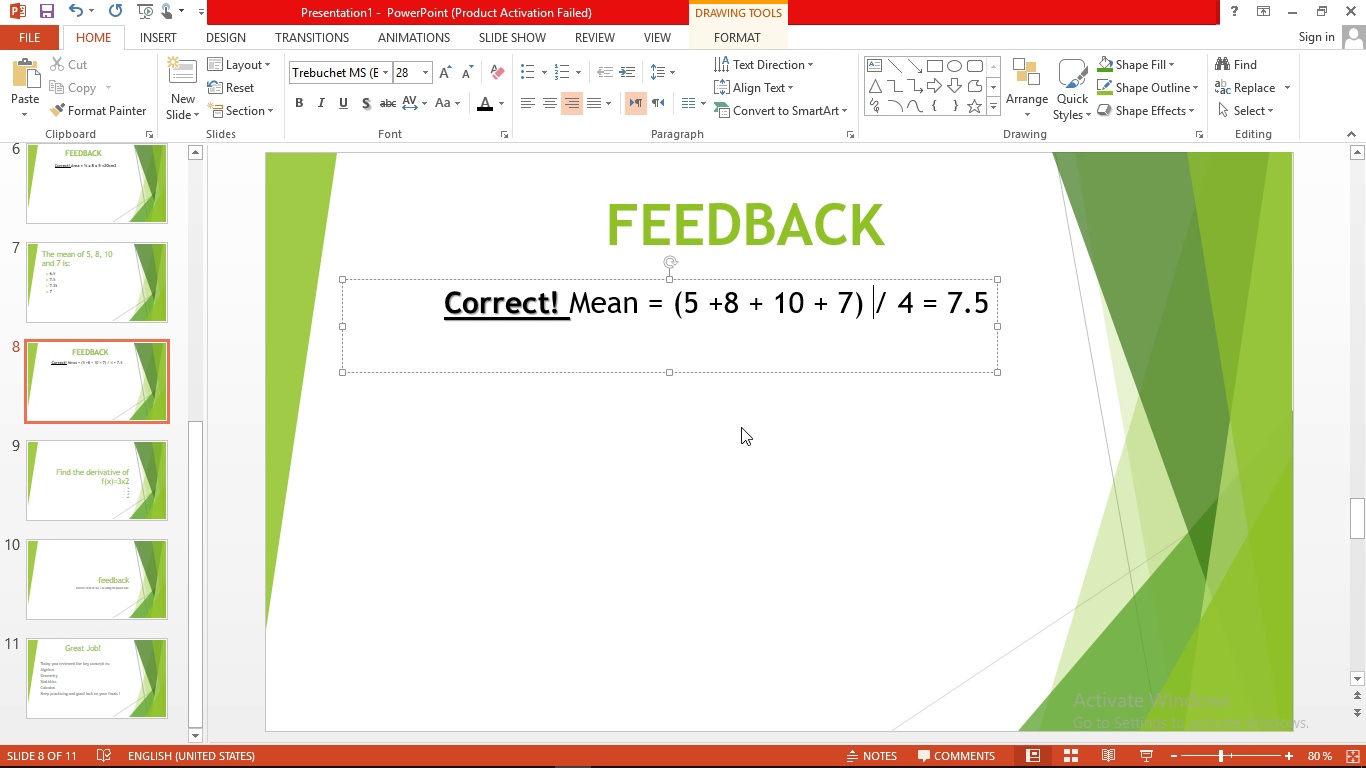 
left_click([724, 303])
 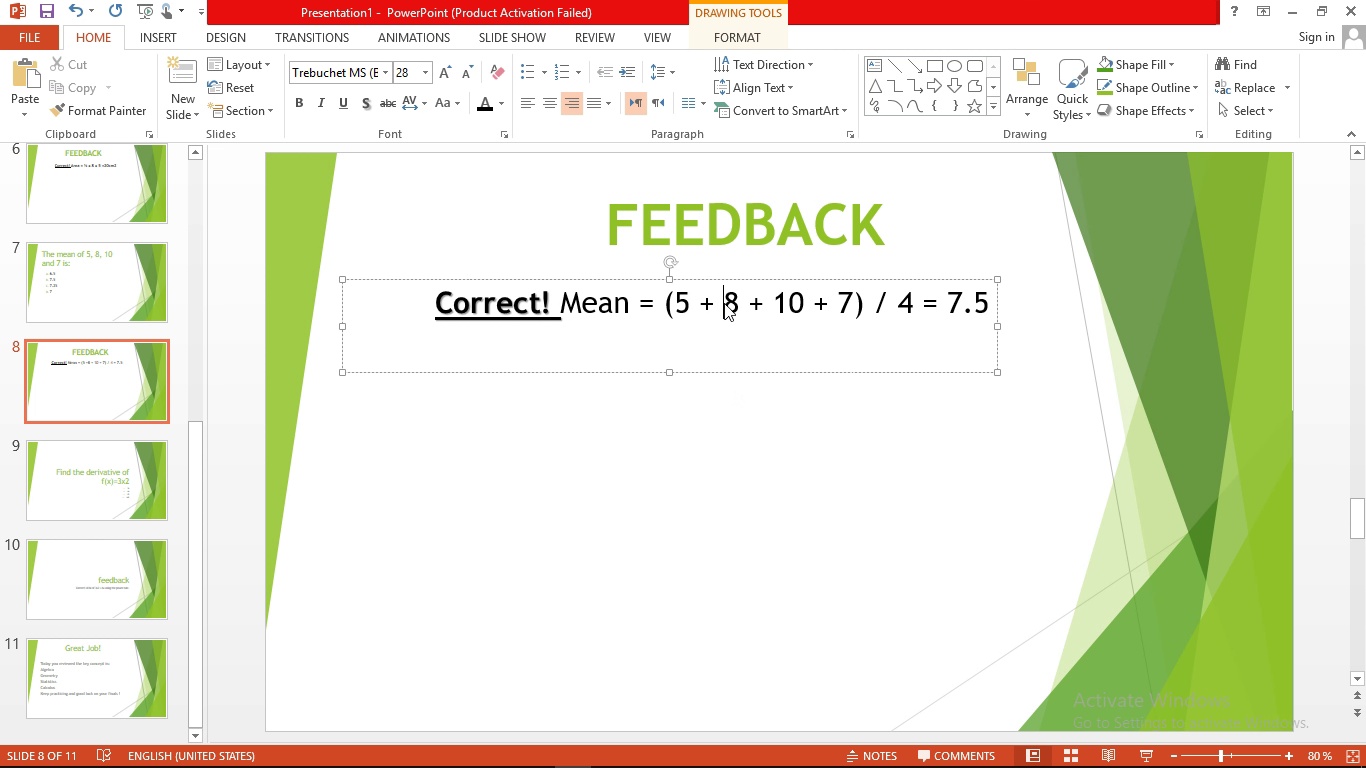 
key(Space)
 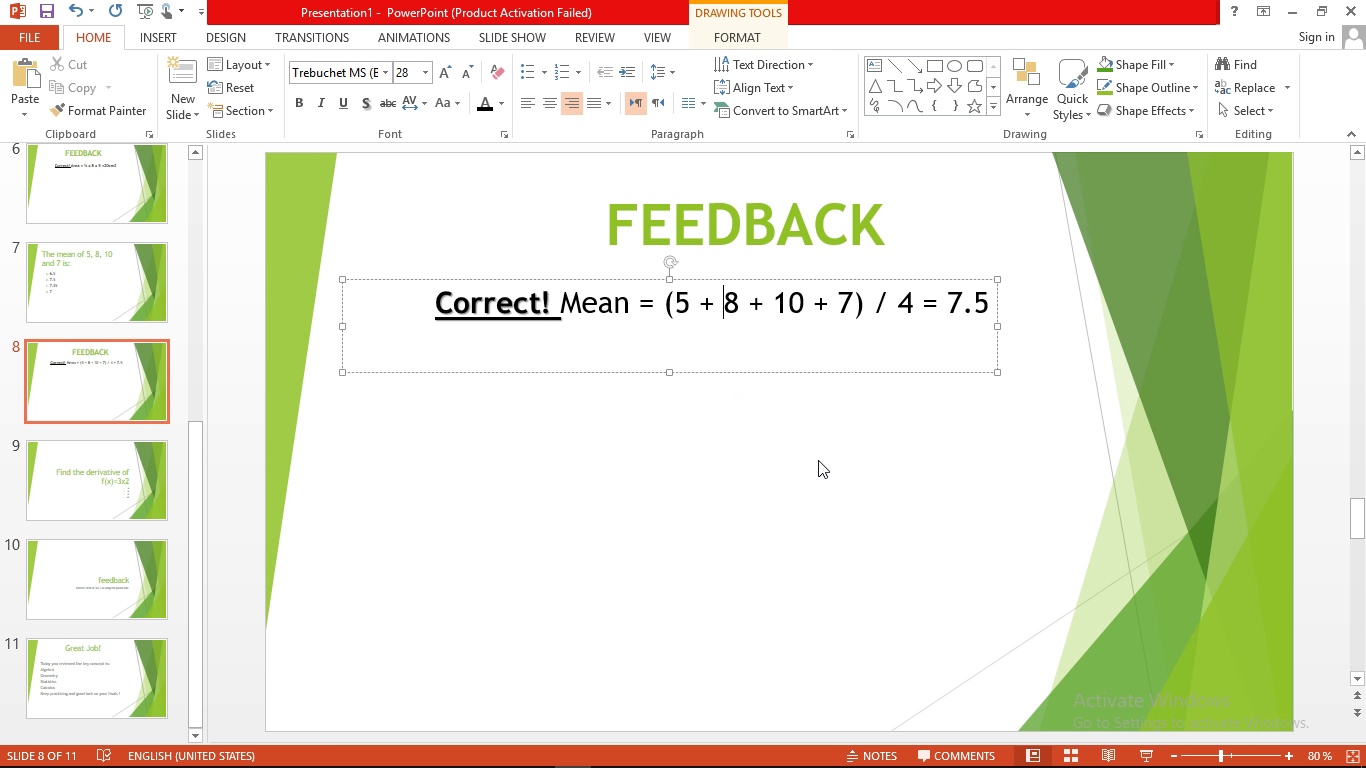 
left_click([818, 460])
 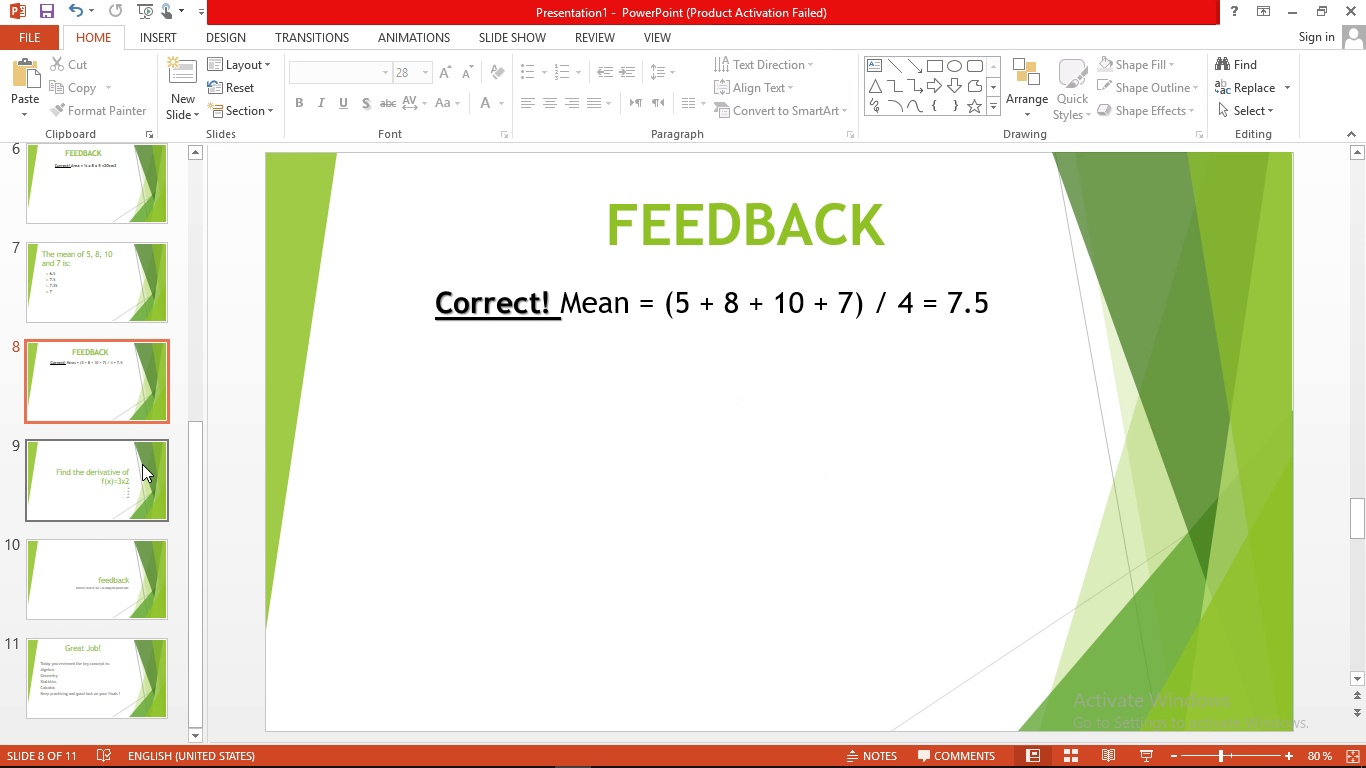 
left_click([142, 464])
 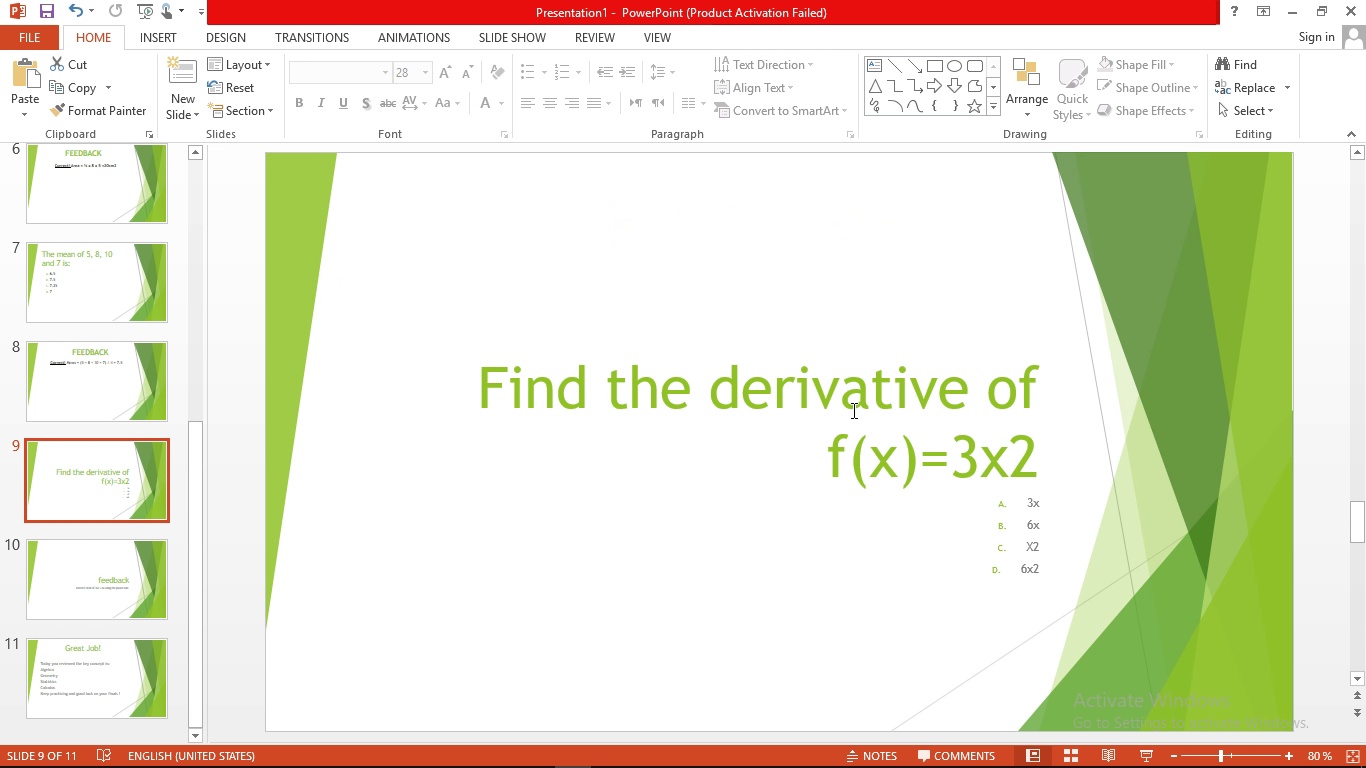 
left_click([856, 417])
 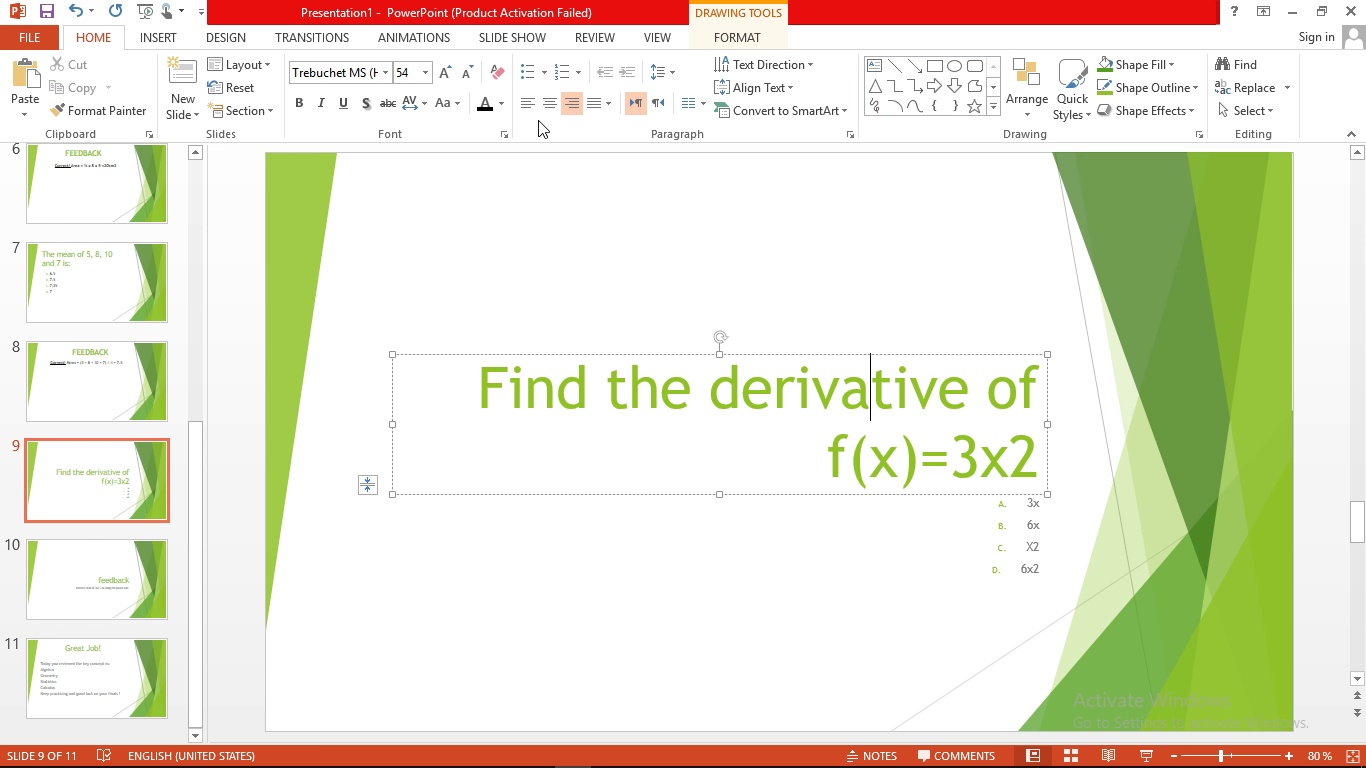 
left_click([537, 104])
 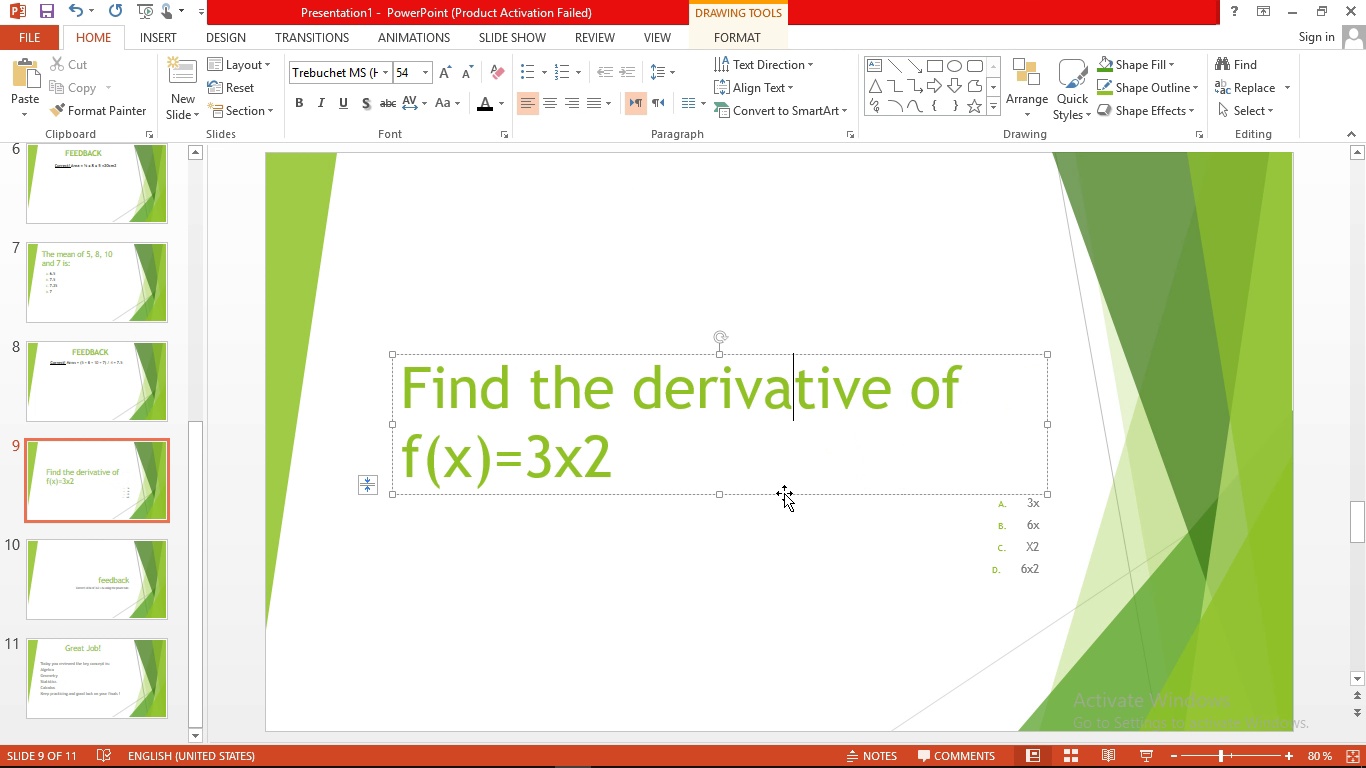 
left_click_drag(start_coordinate=[784, 493], to_coordinate=[751, 334])
 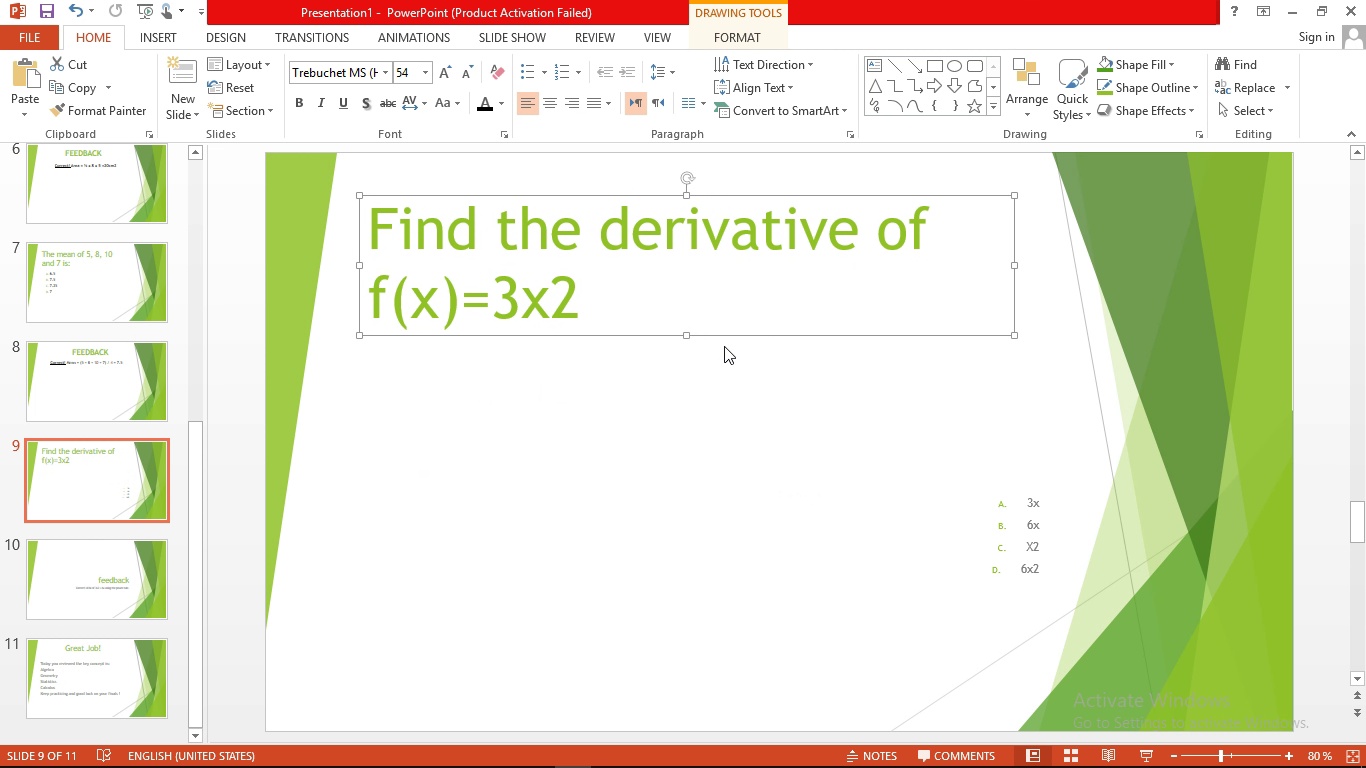 
left_click([592, 268])
 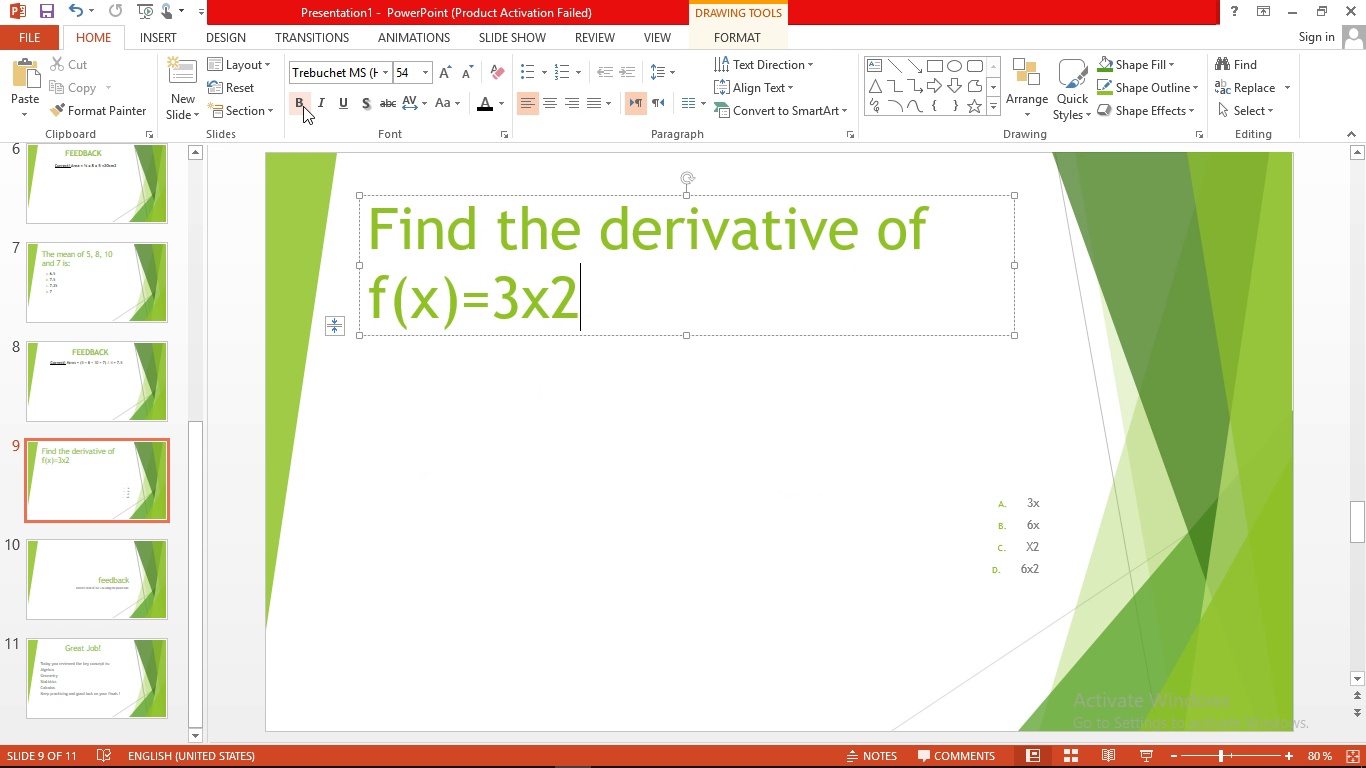 
left_click([303, 106])
 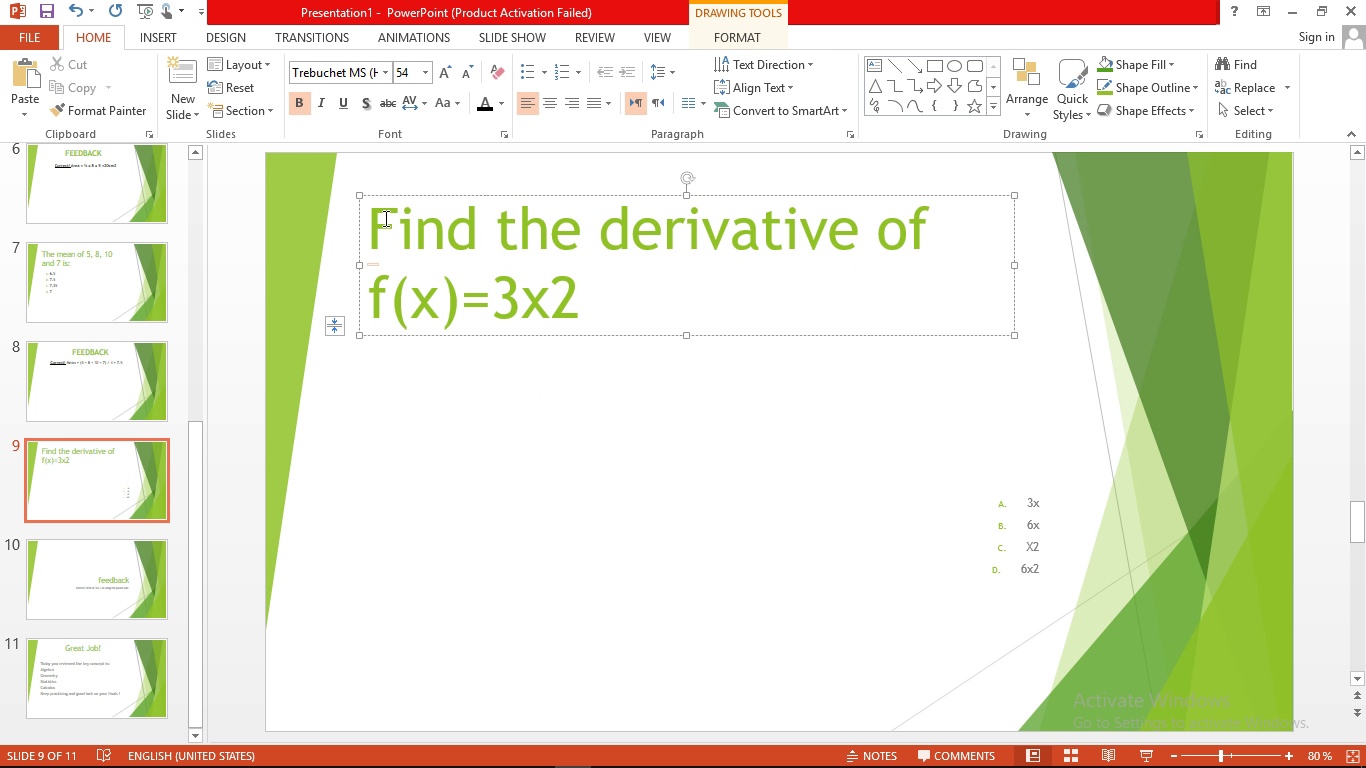 
left_click_drag(start_coordinate=[384, 219], to_coordinate=[559, 308])
 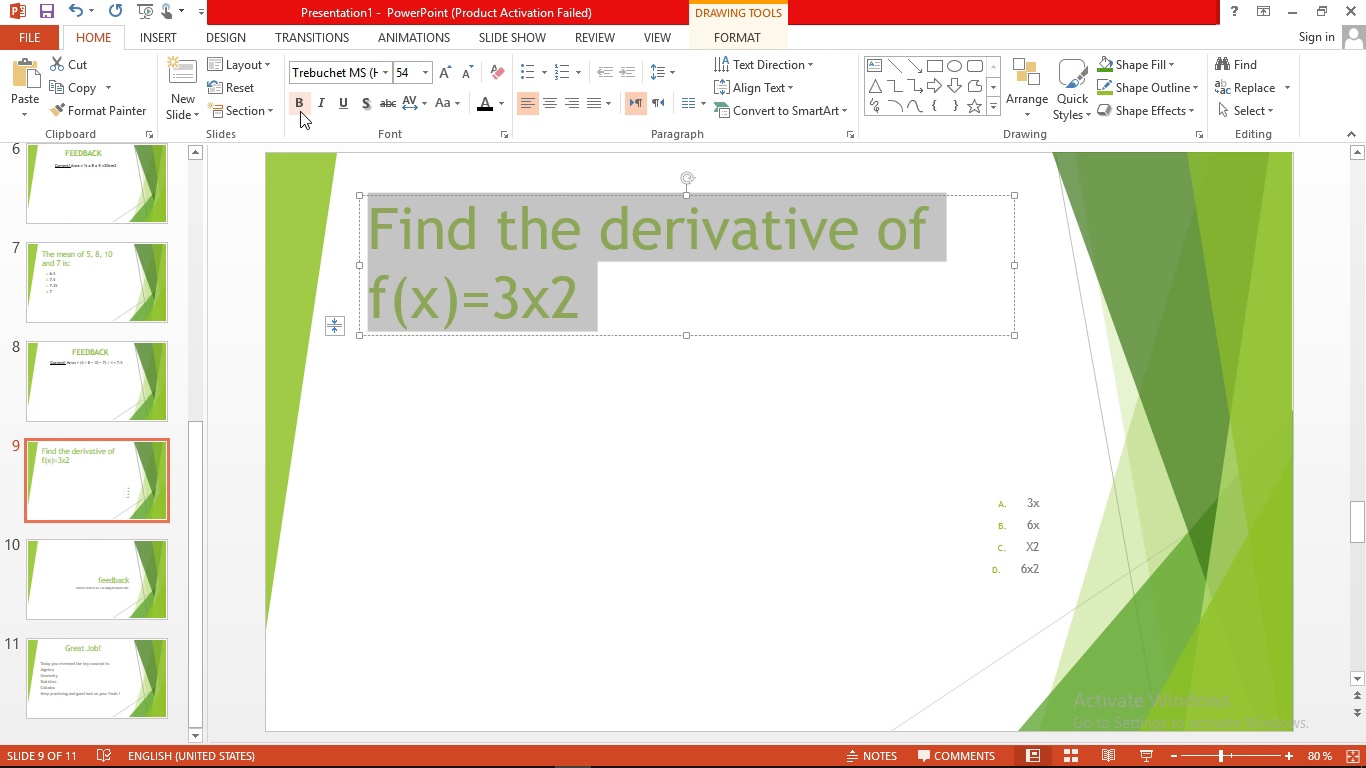 
left_click([300, 111])
 